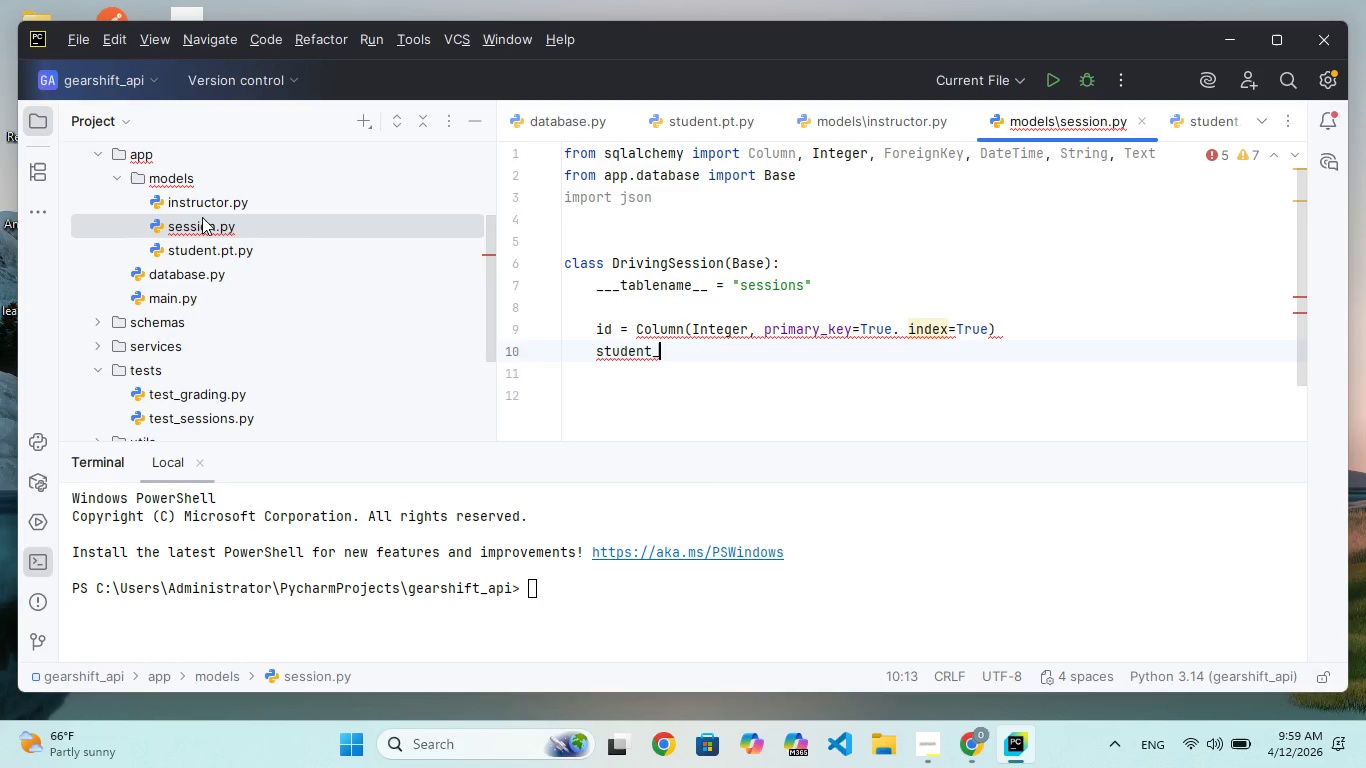 
hold_key(key=I, duration=0.33)
 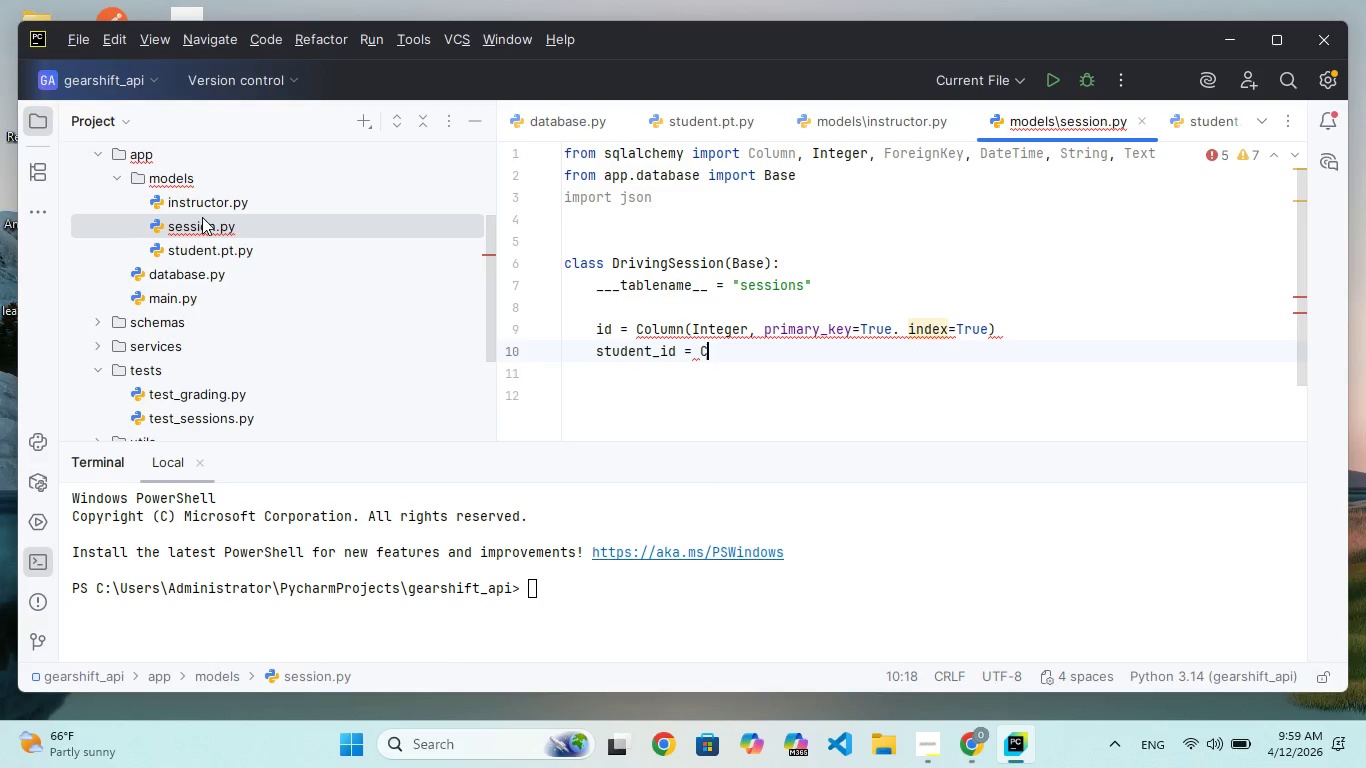 
key(Enter)
 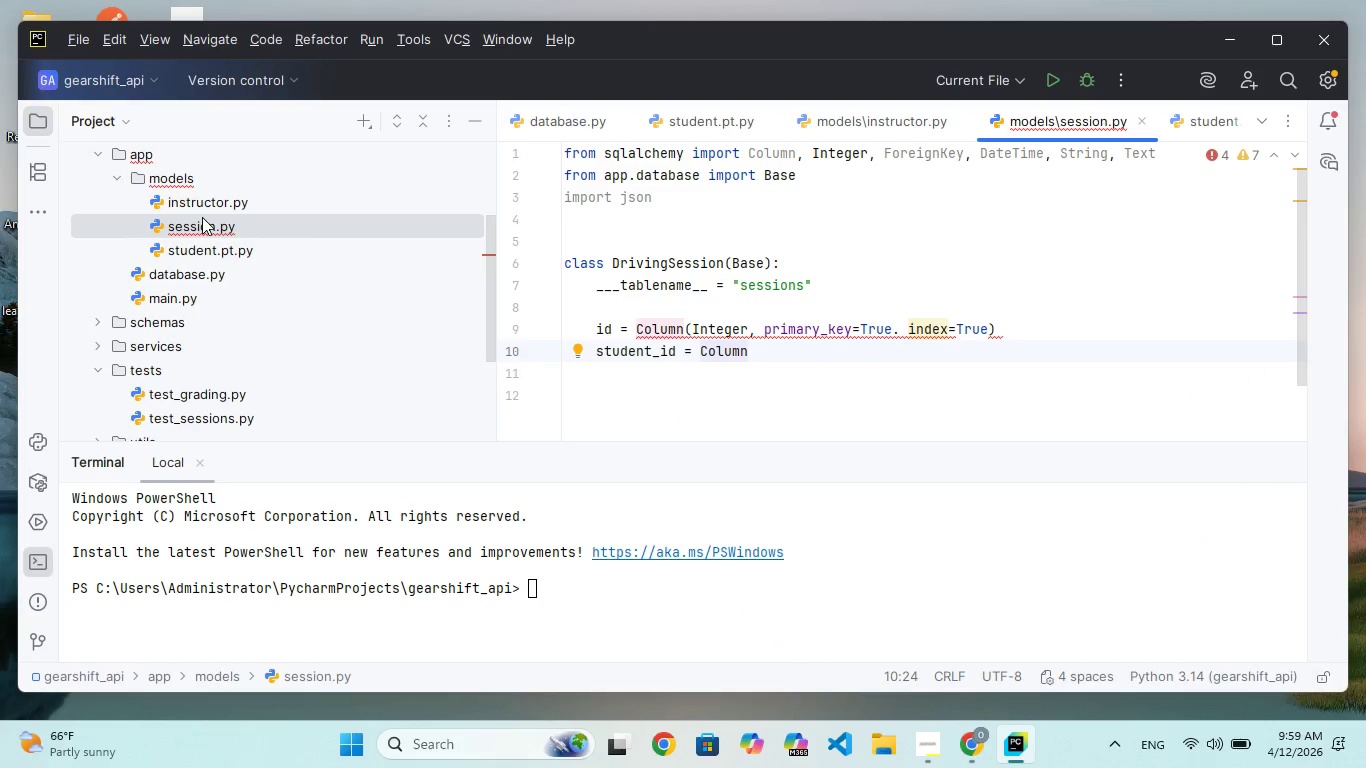 
type((Integer)
 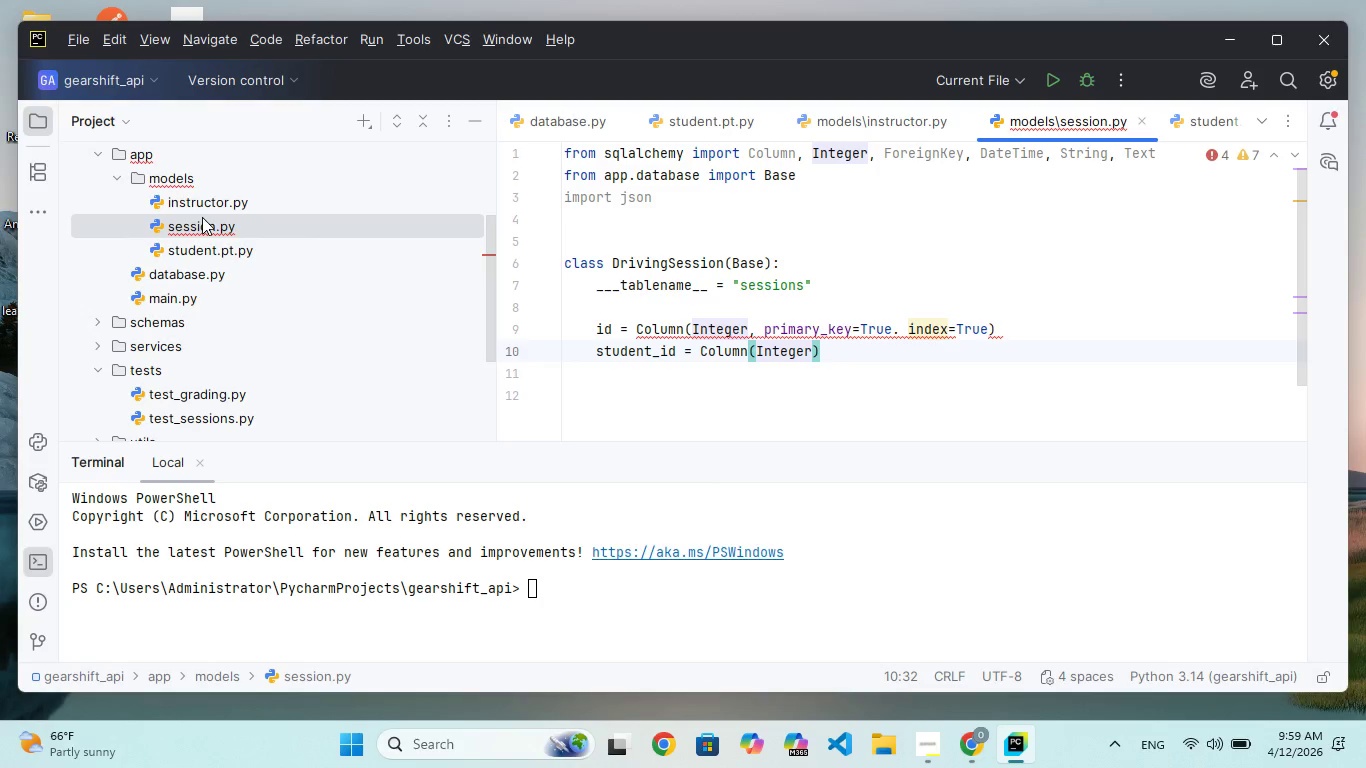 
type(, Fore)
 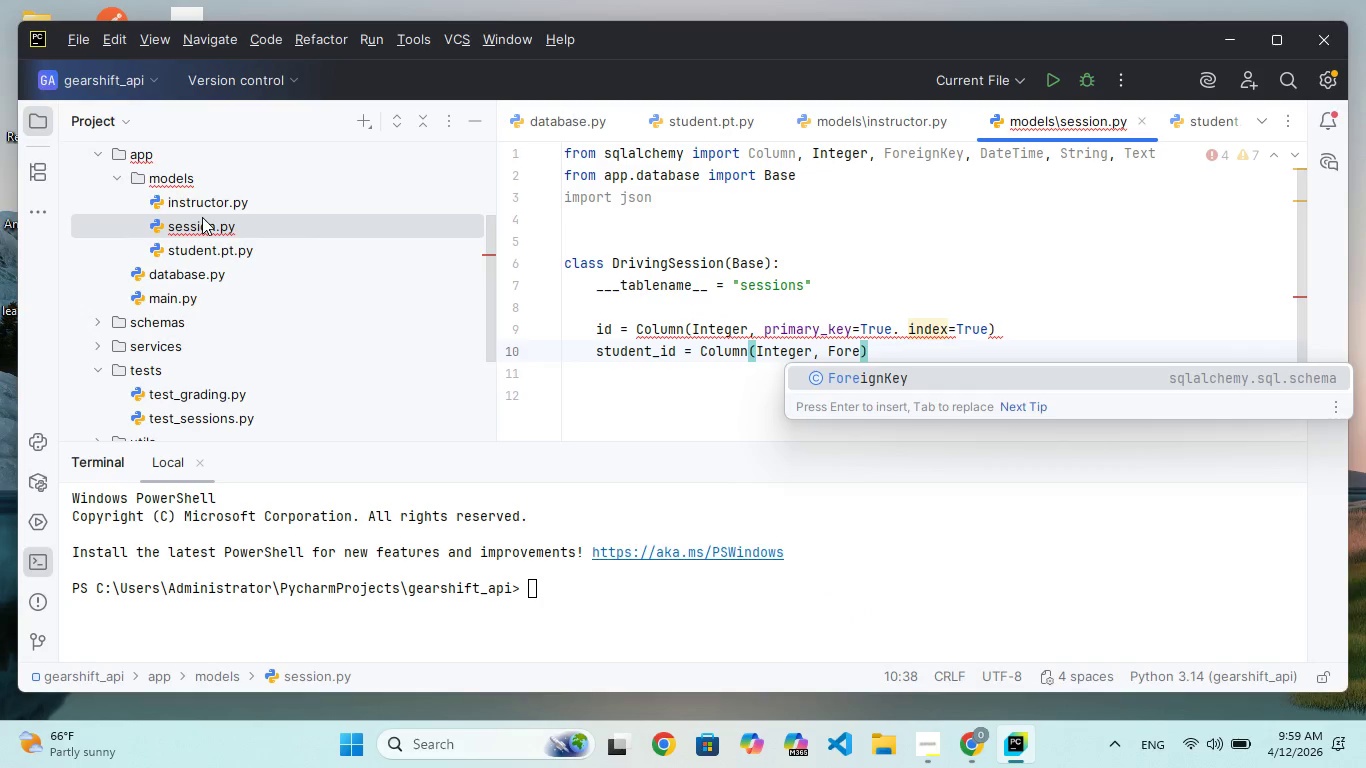 
key(Enter)
 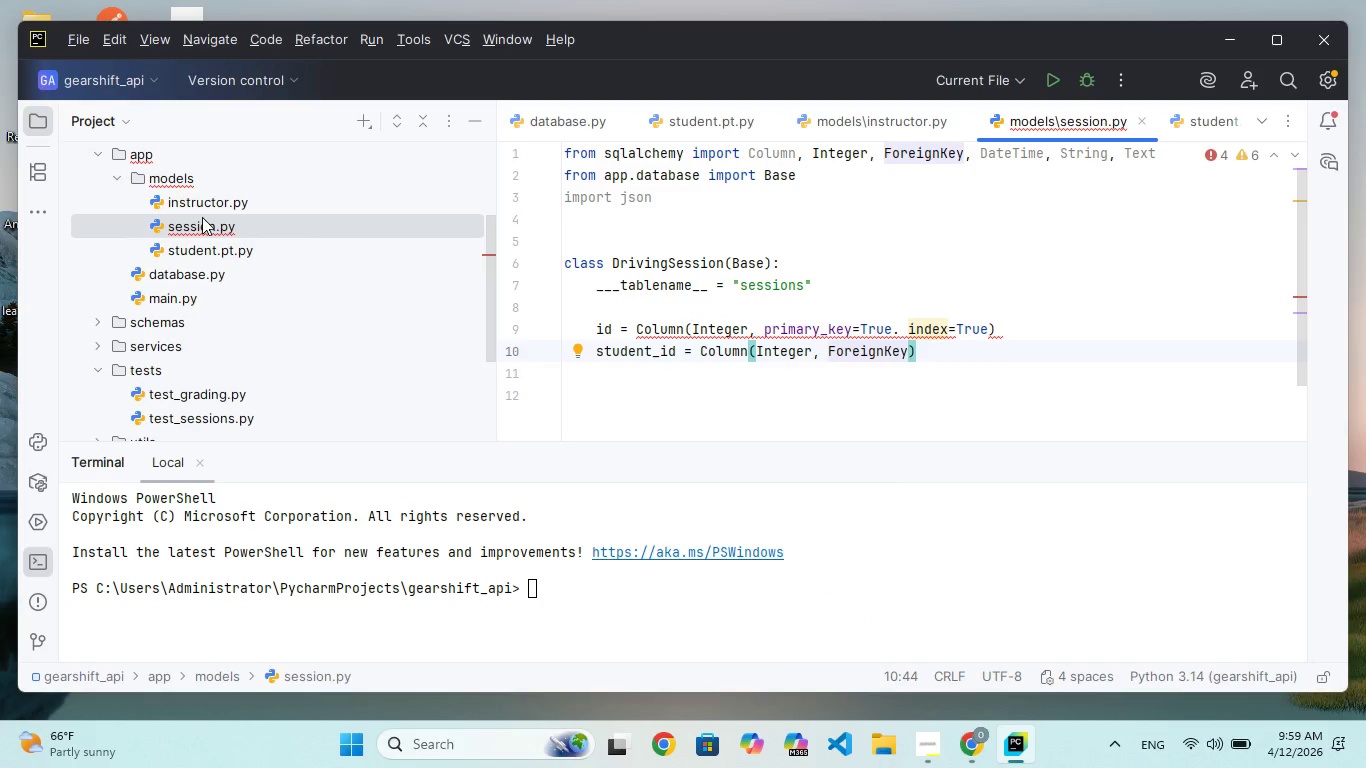 
type(("sta)
key(Backspace)
type(udents.id)
 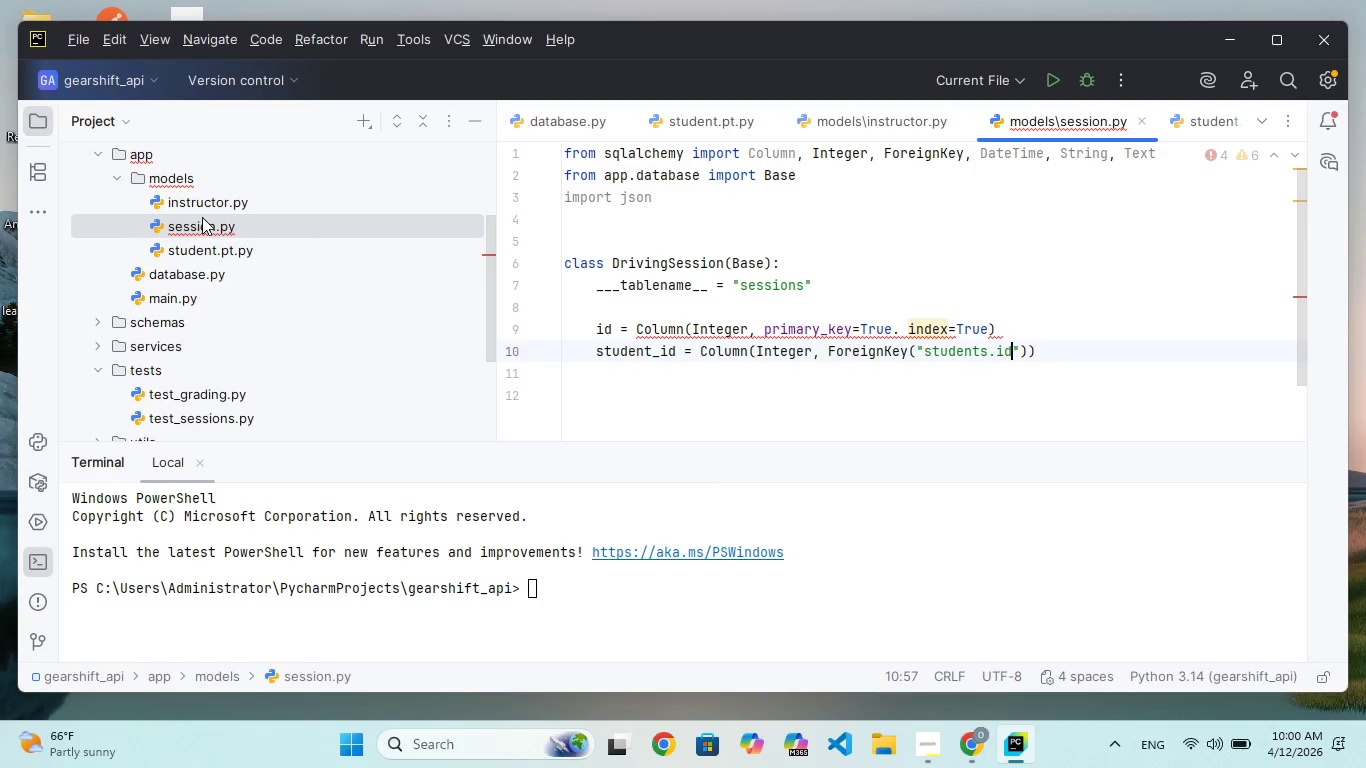 
key(ArrowRight)
 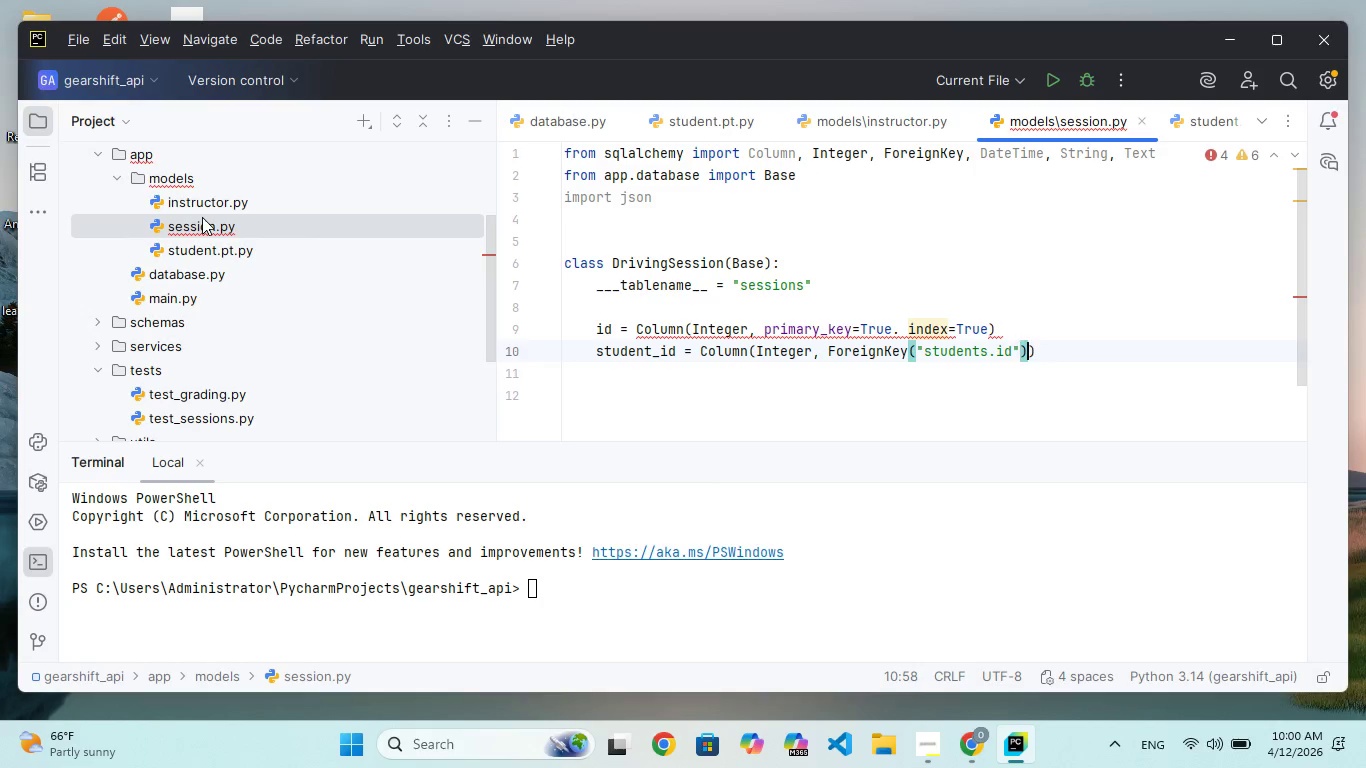 
key(ArrowRight)
 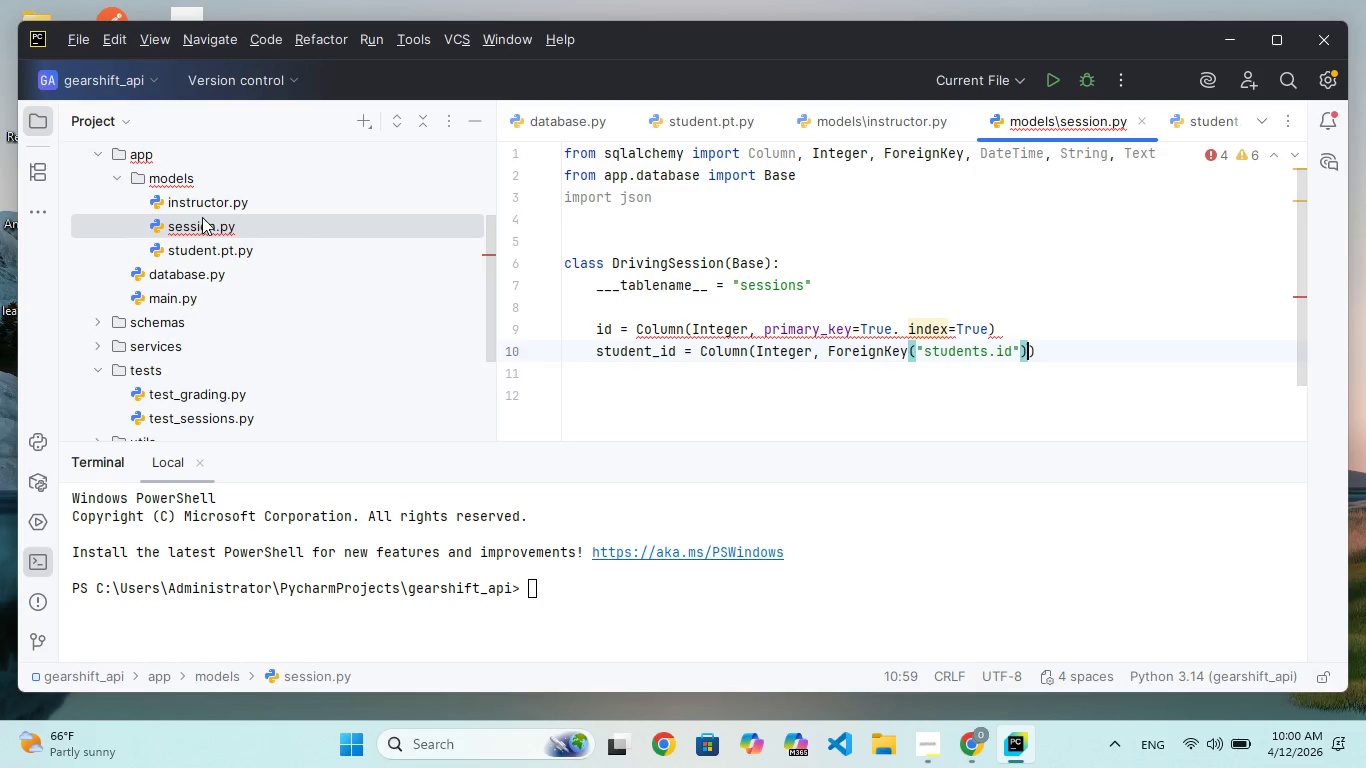 
key(ArrowRight)
 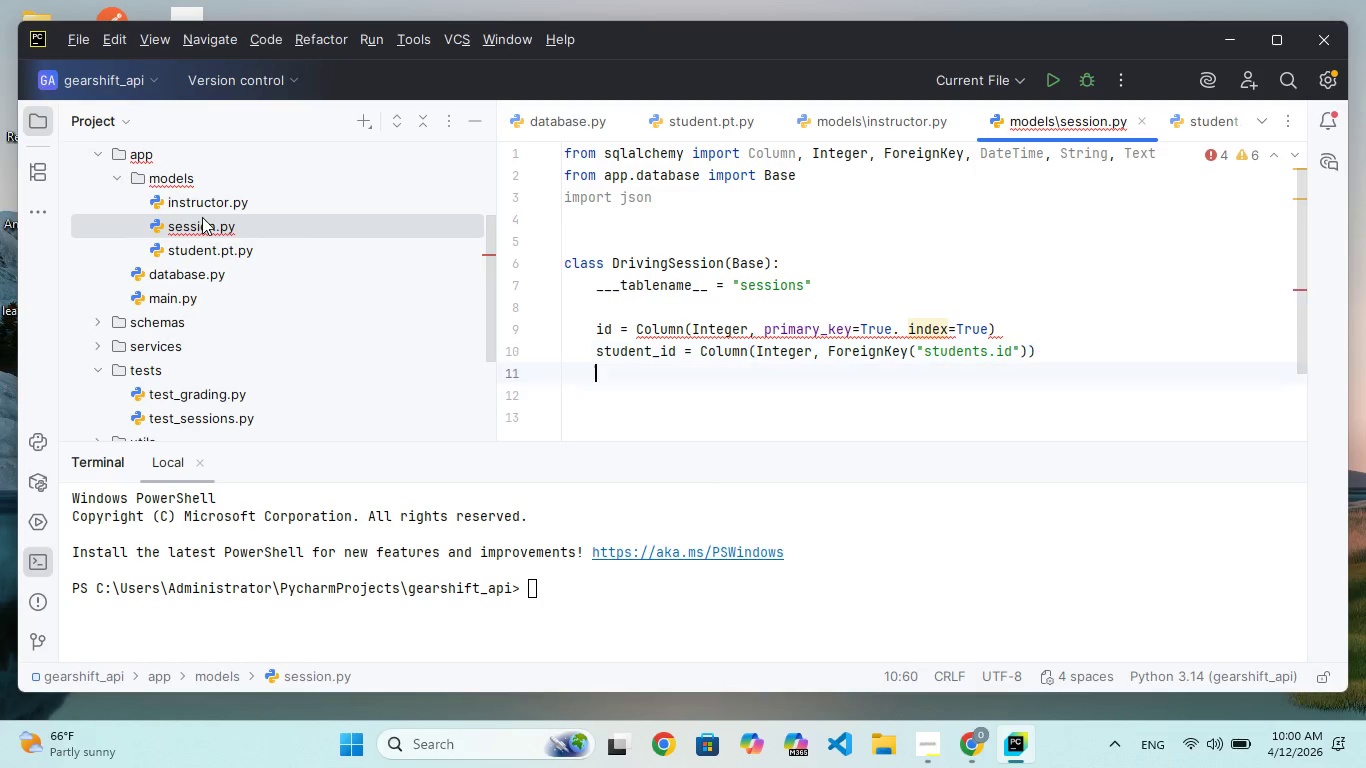 
key(Enter)
 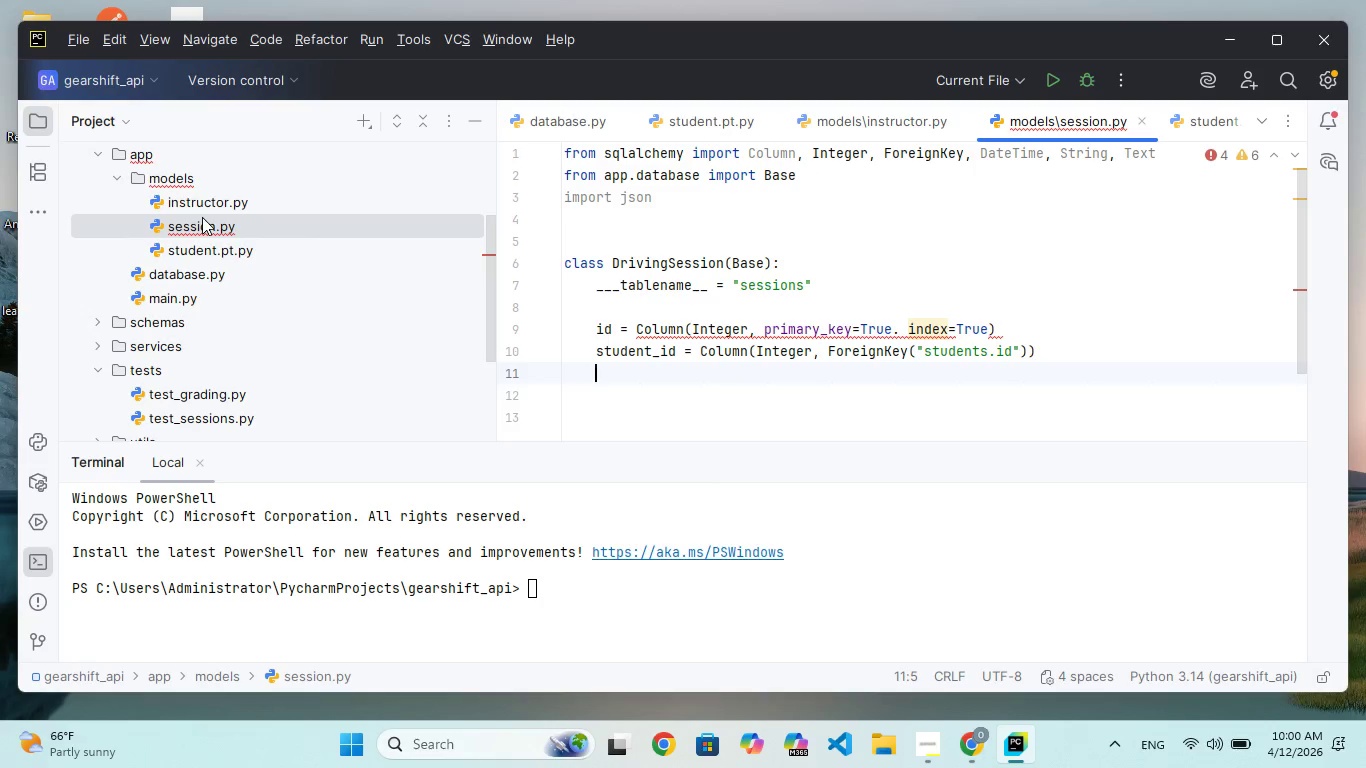 
wait(9.42)
 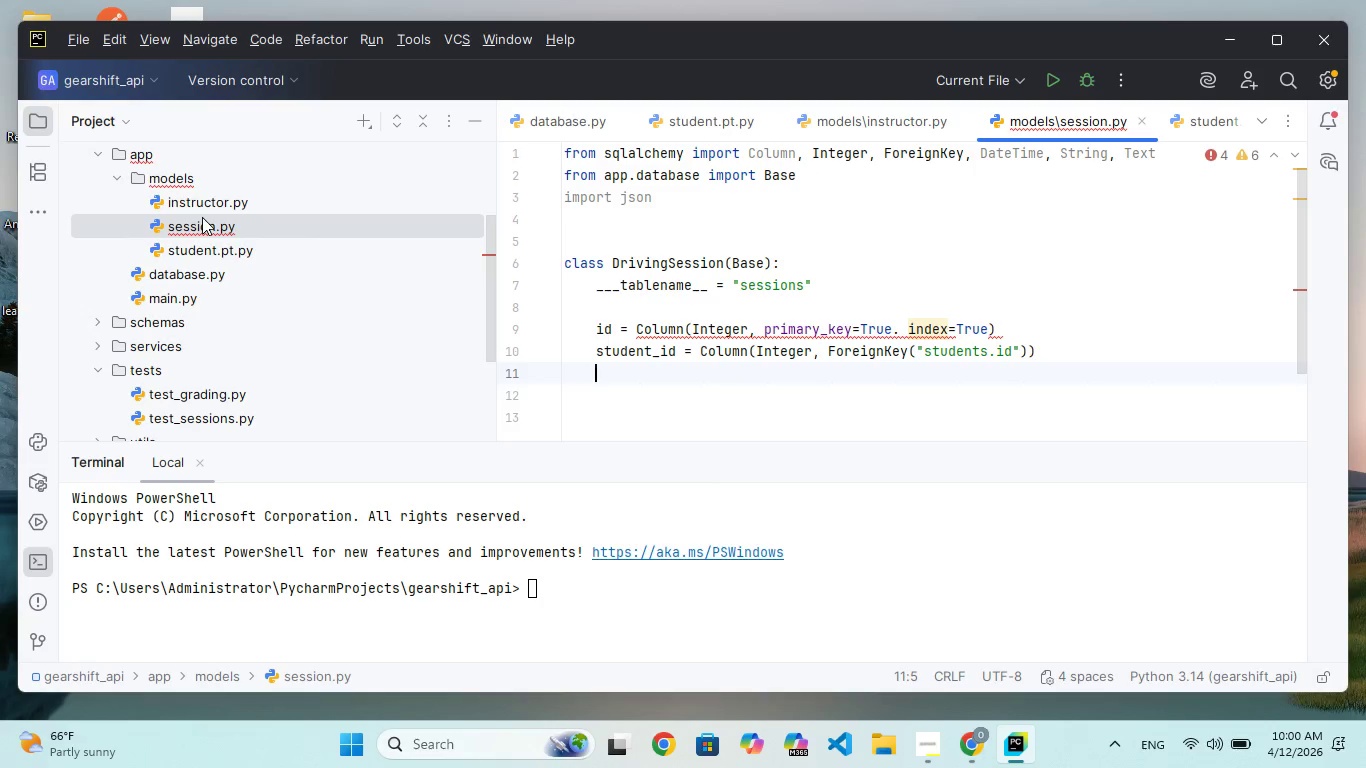 
type(instructor_ = Co)
 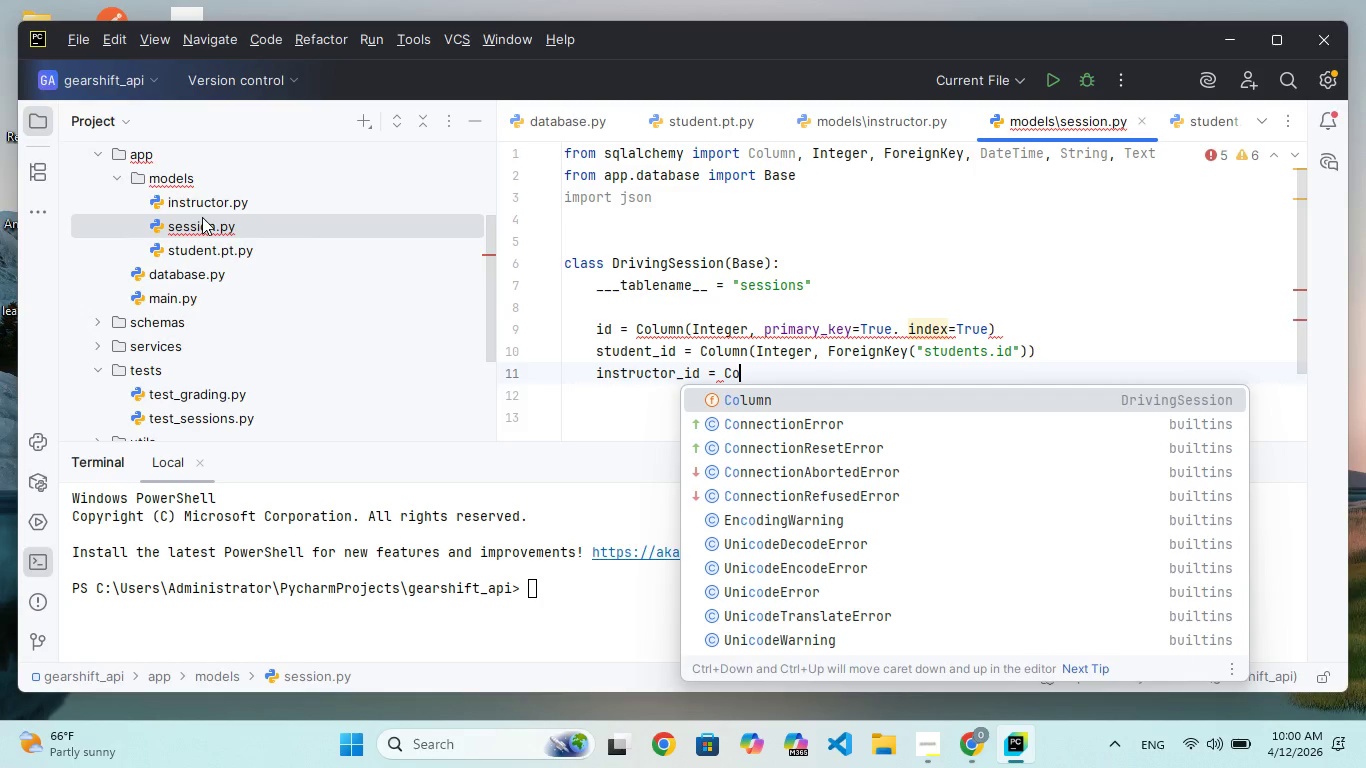 
 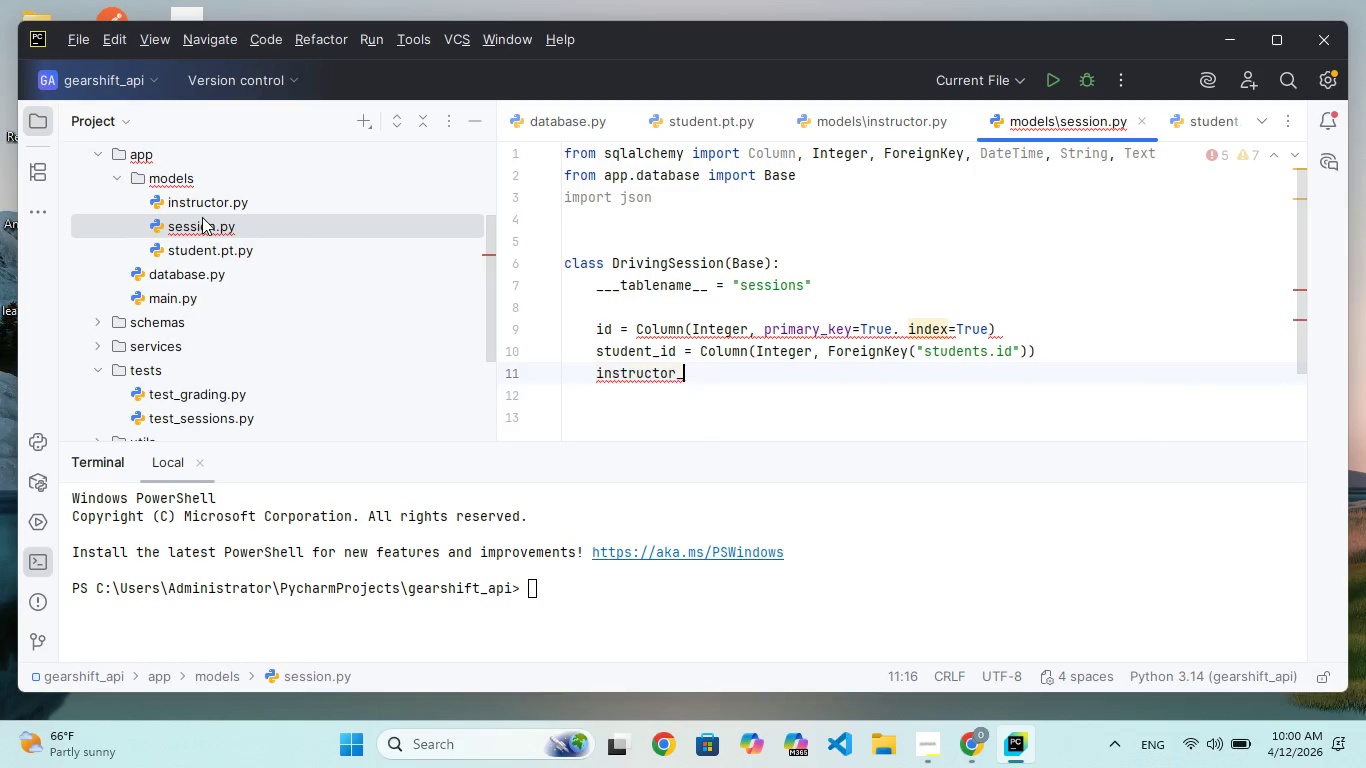 
hold_key(key=D, duration=0.33)
 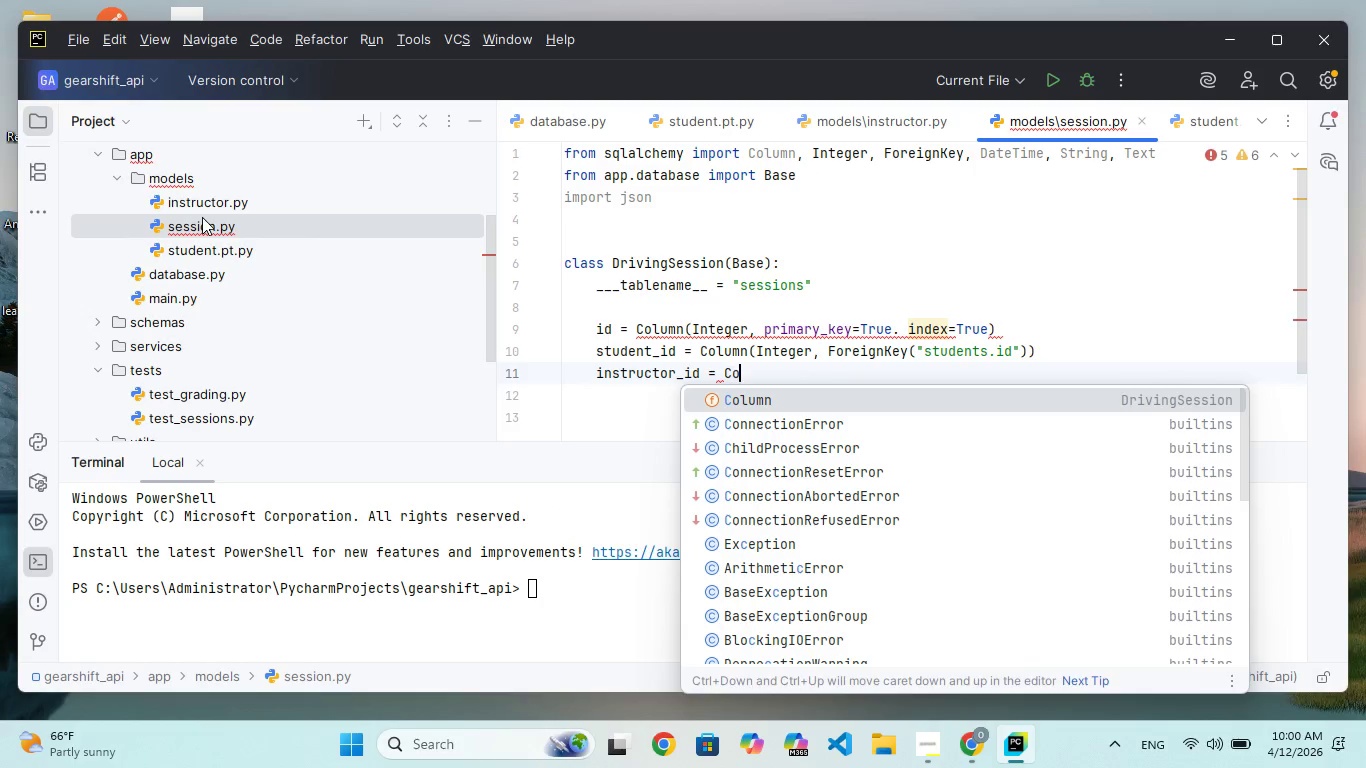 
key(Enter)
 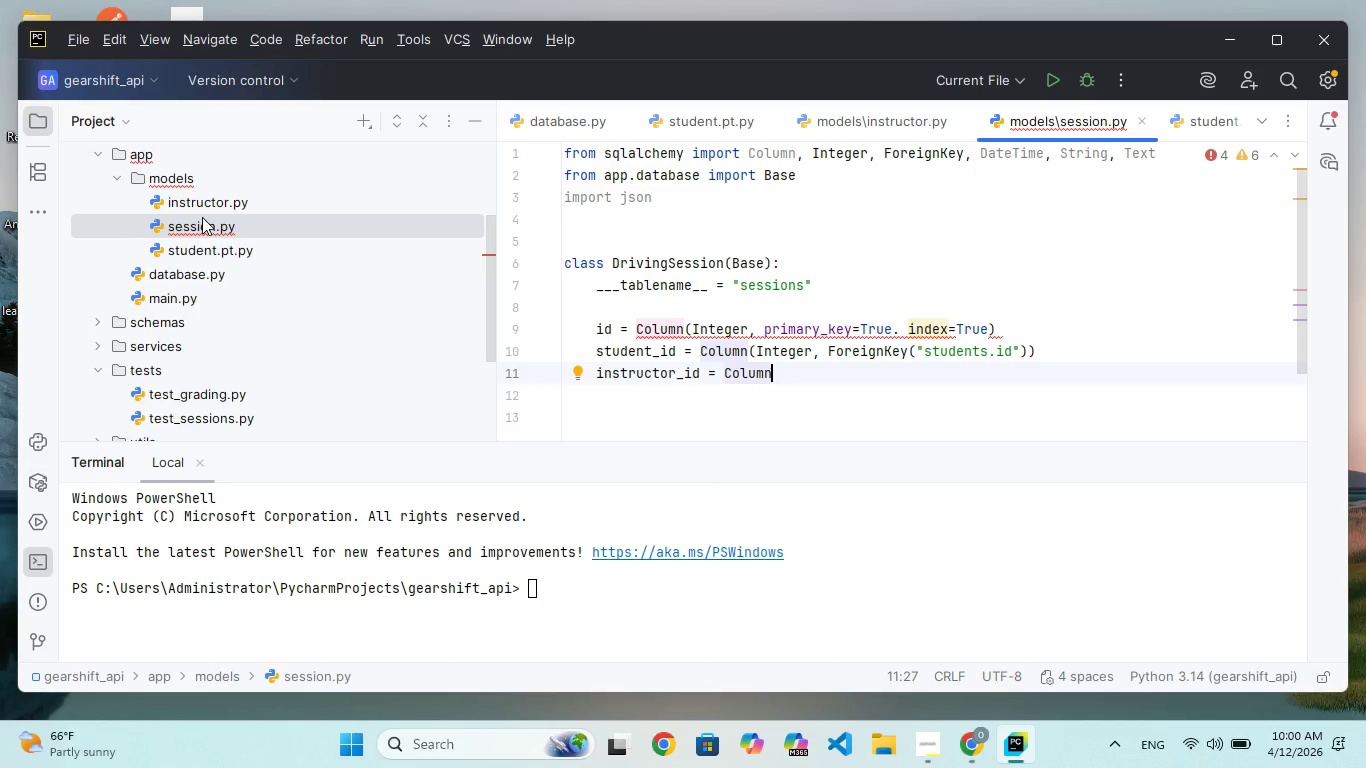 
type((Integer,)
 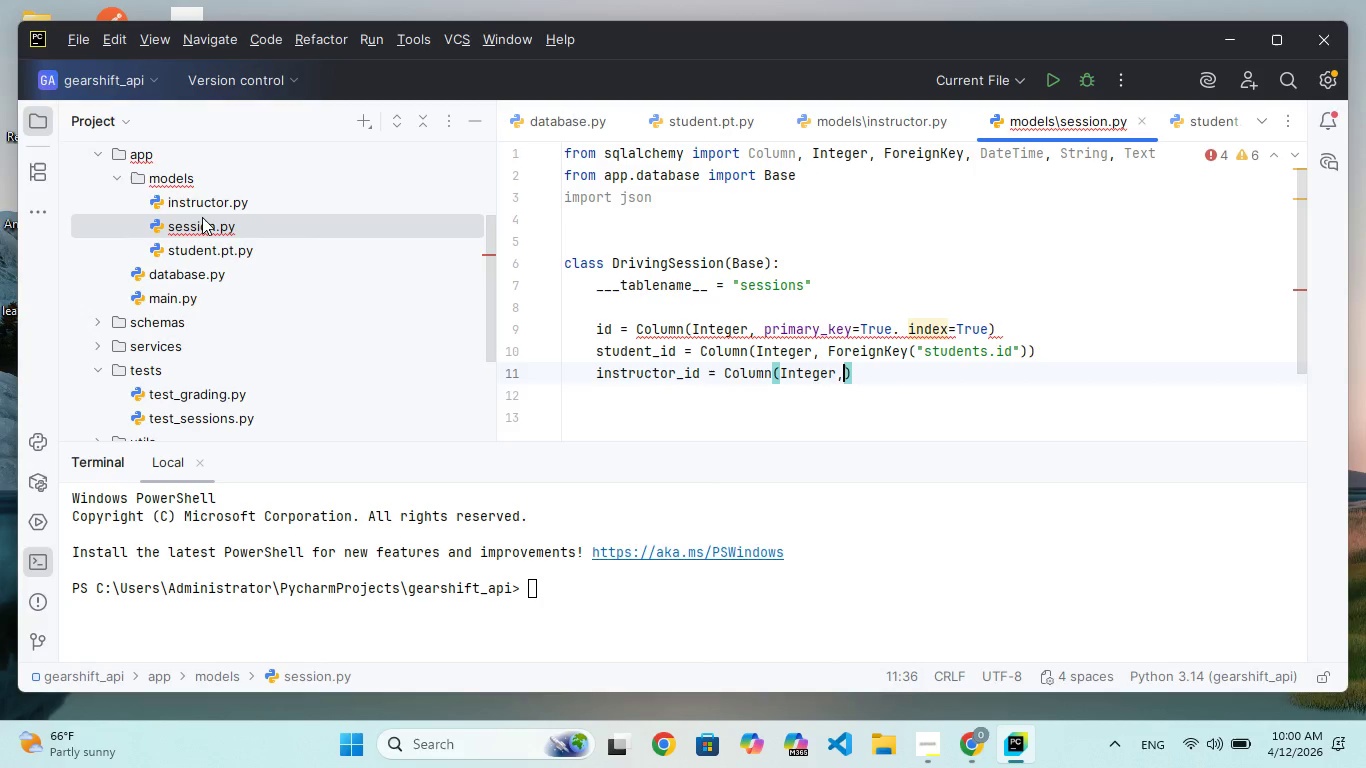 
wait(5.89)
 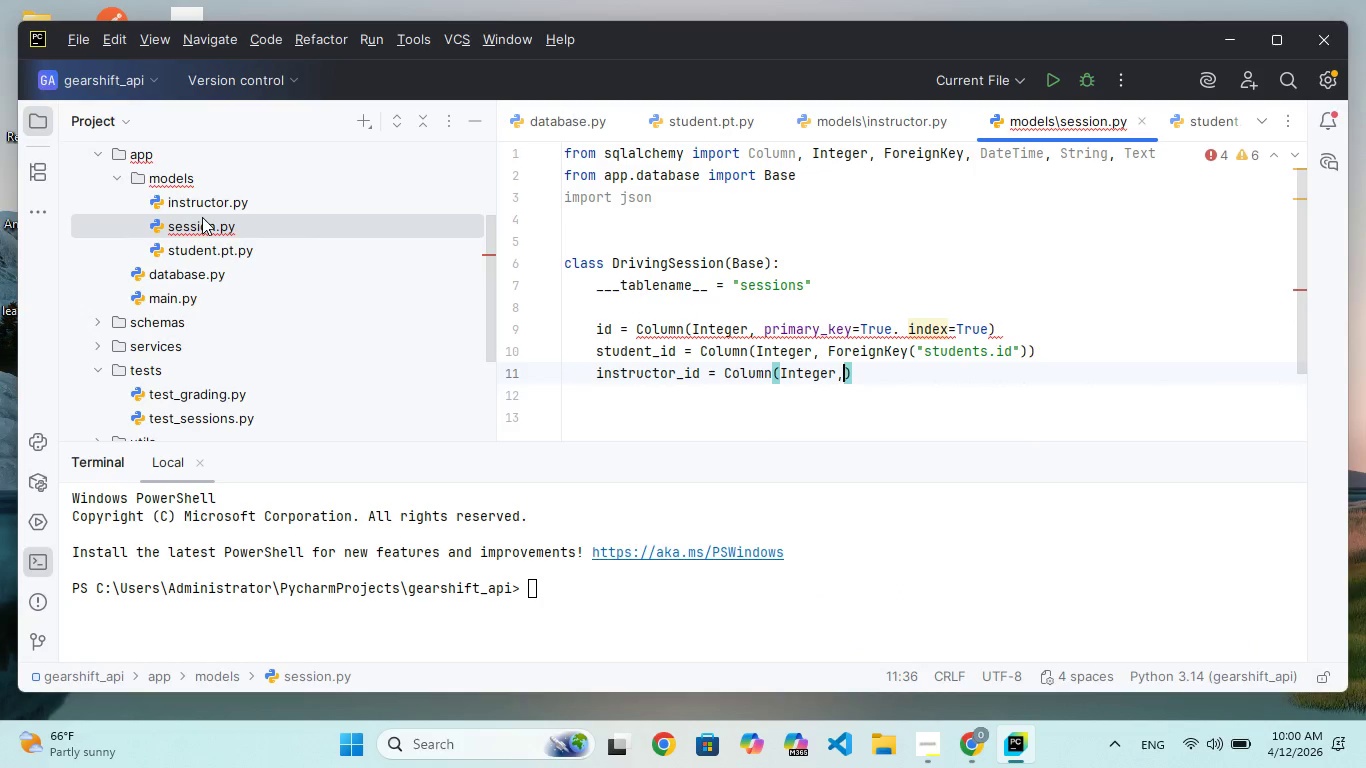 
type( Fre)
 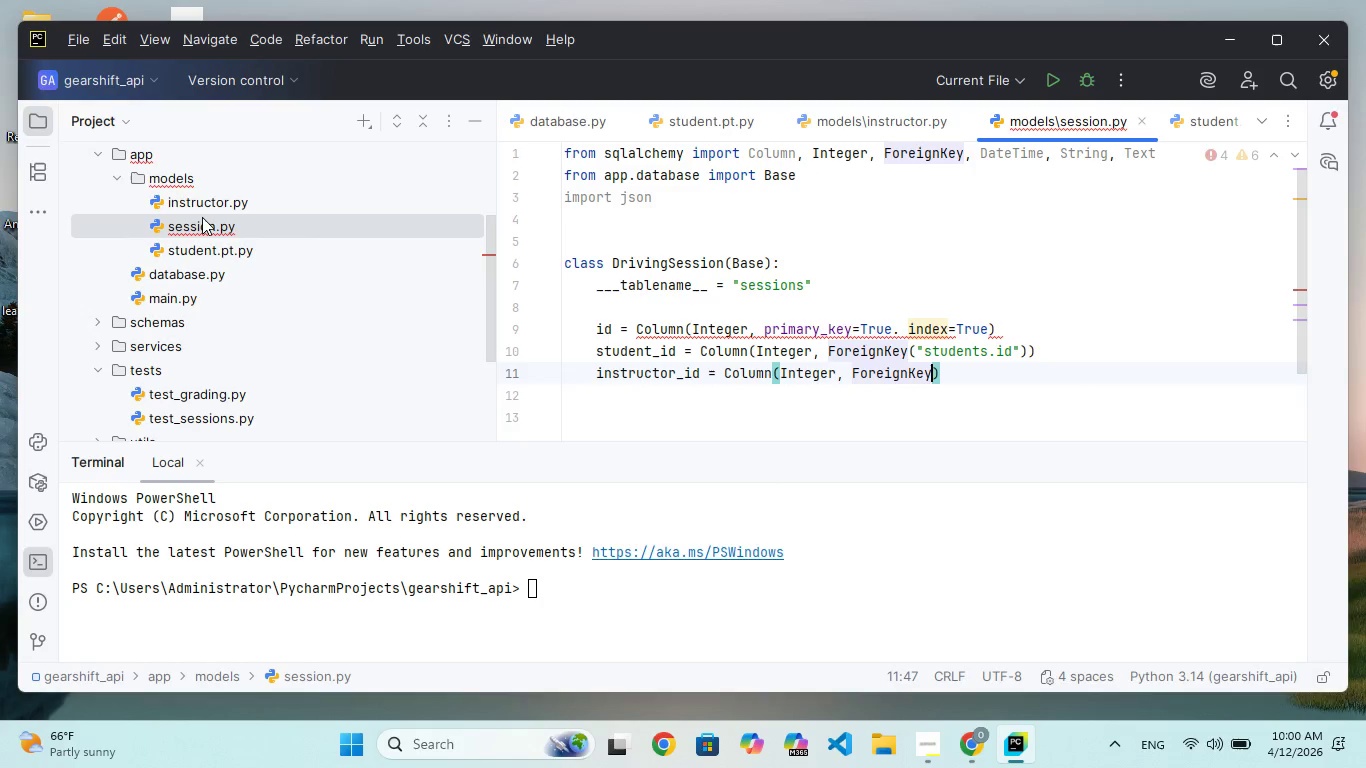 
hold_key(key=O, duration=0.34)
 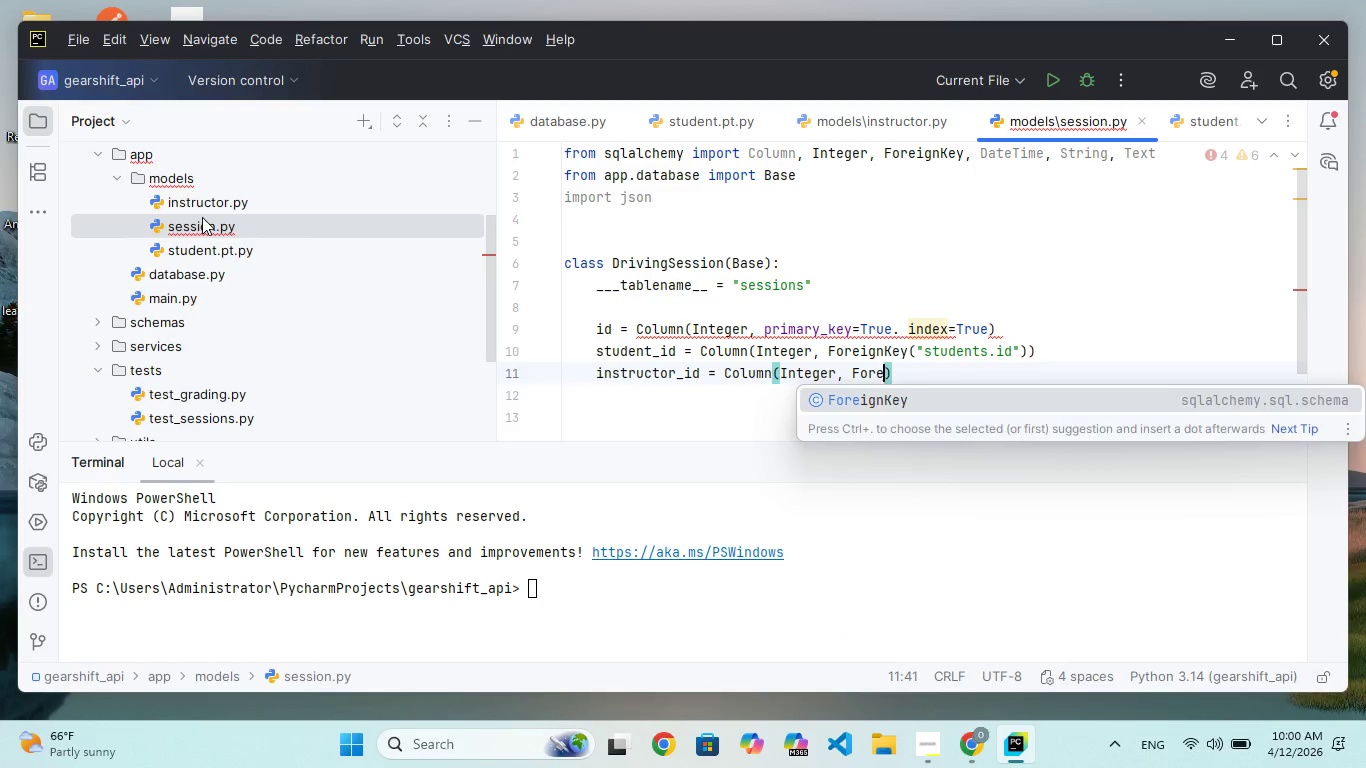 
key(Enter)
 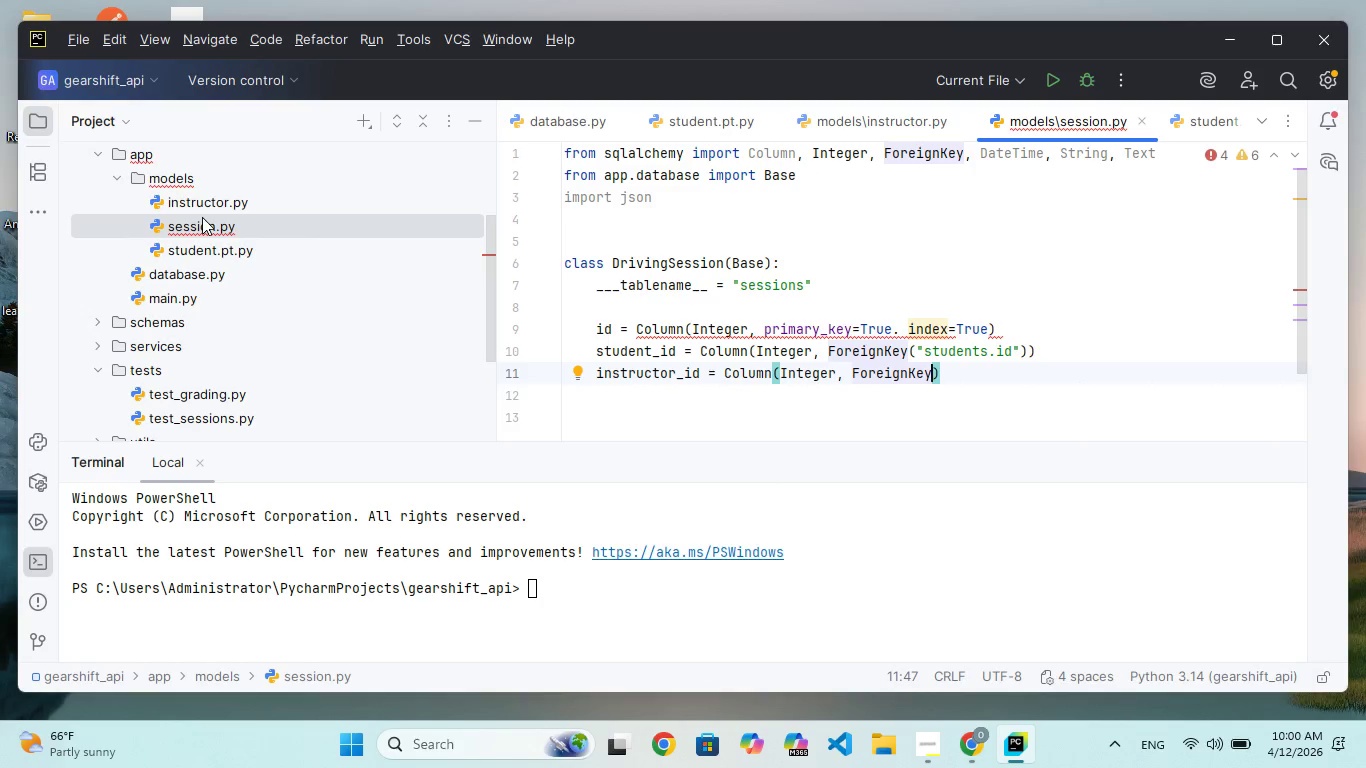 
type(("instructo)
 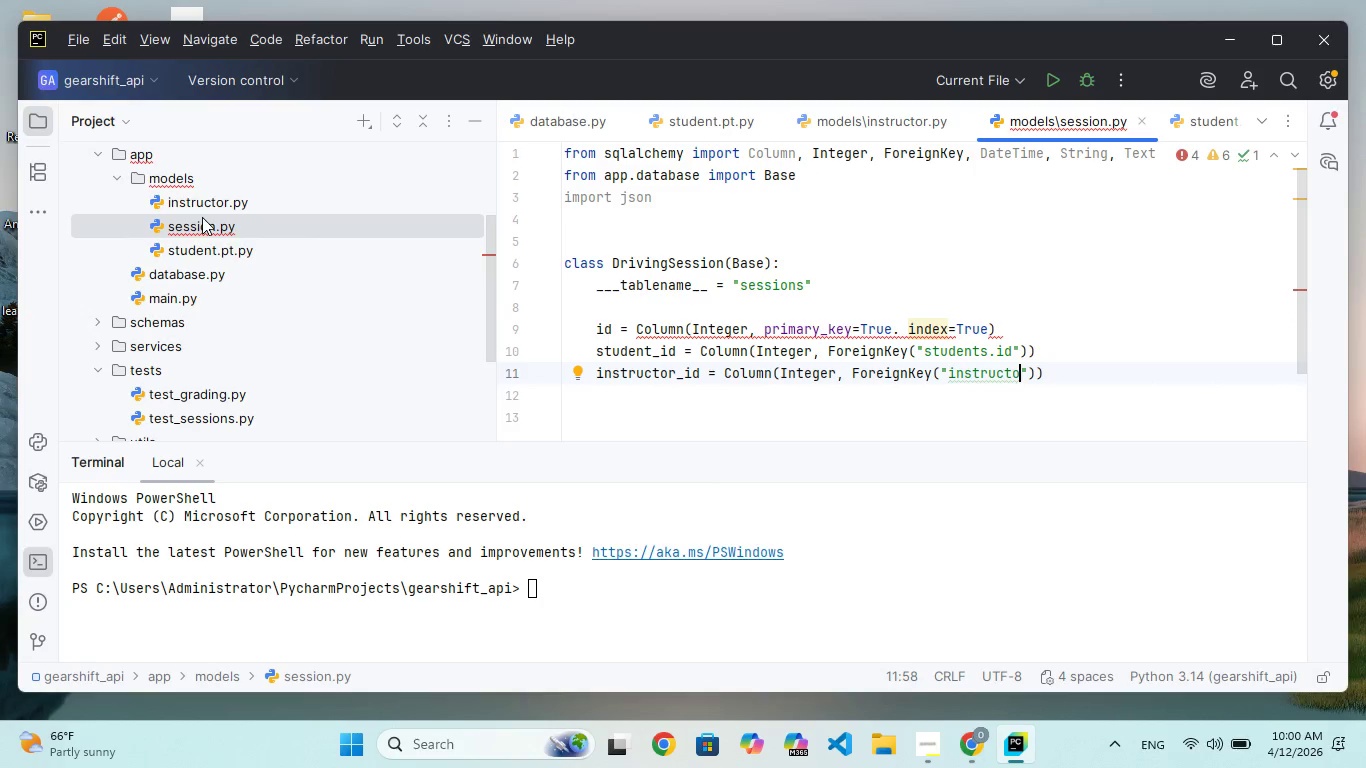 
type(rs.id)
 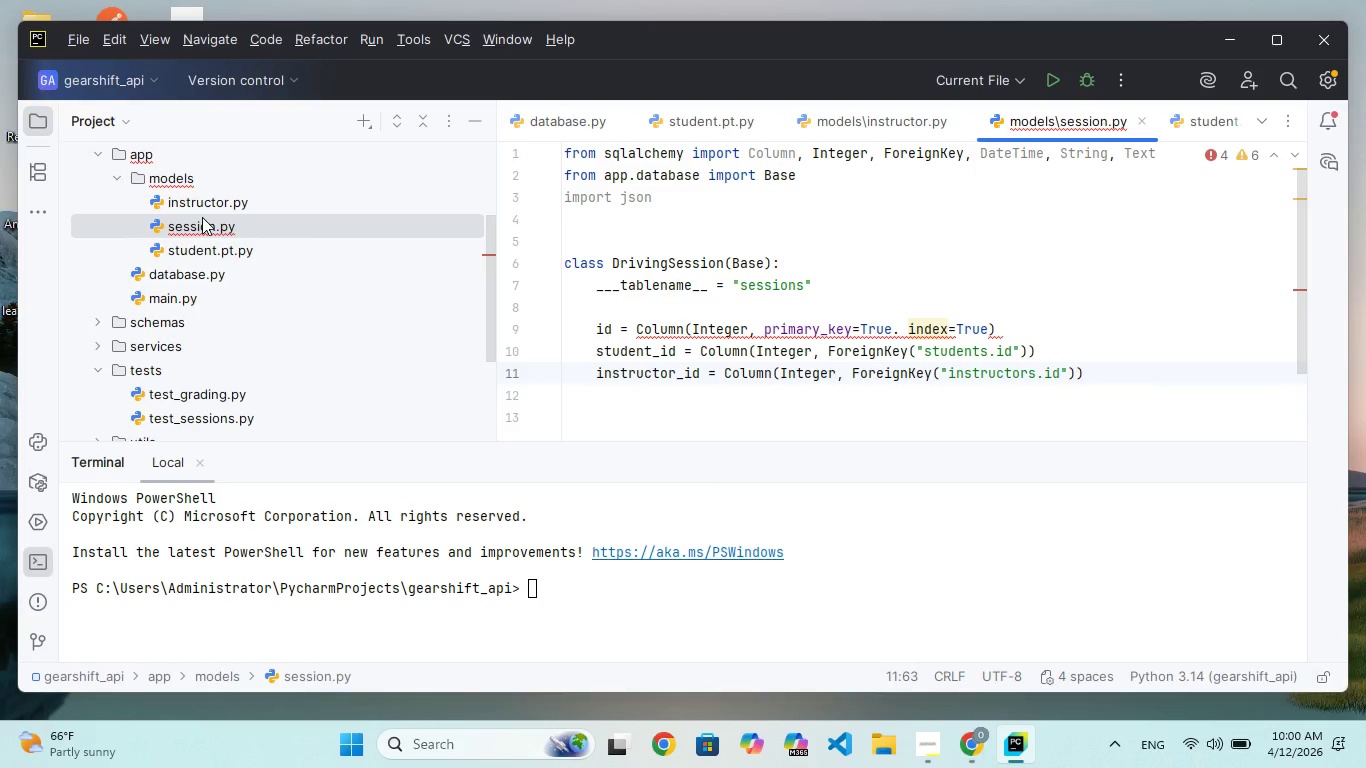 
key(ArrowRight)
 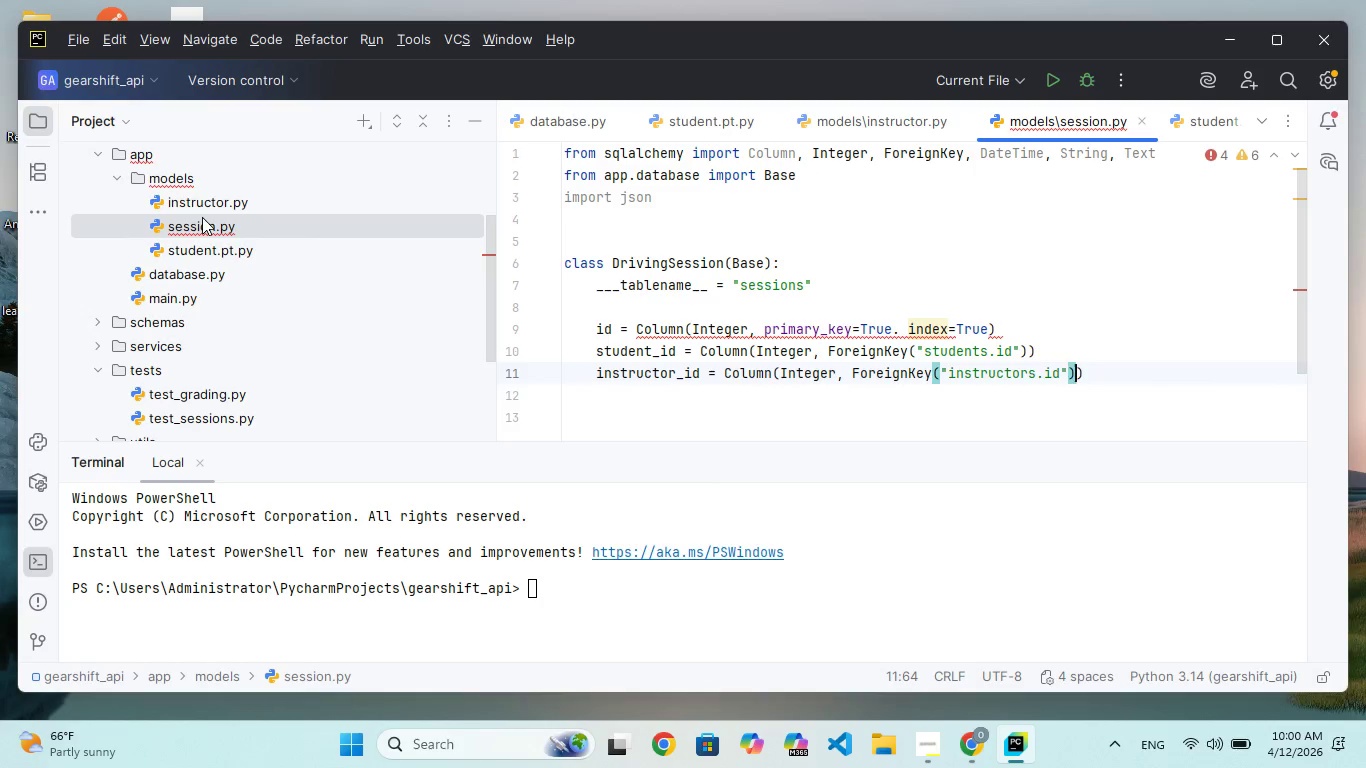 
key(ArrowRight)
 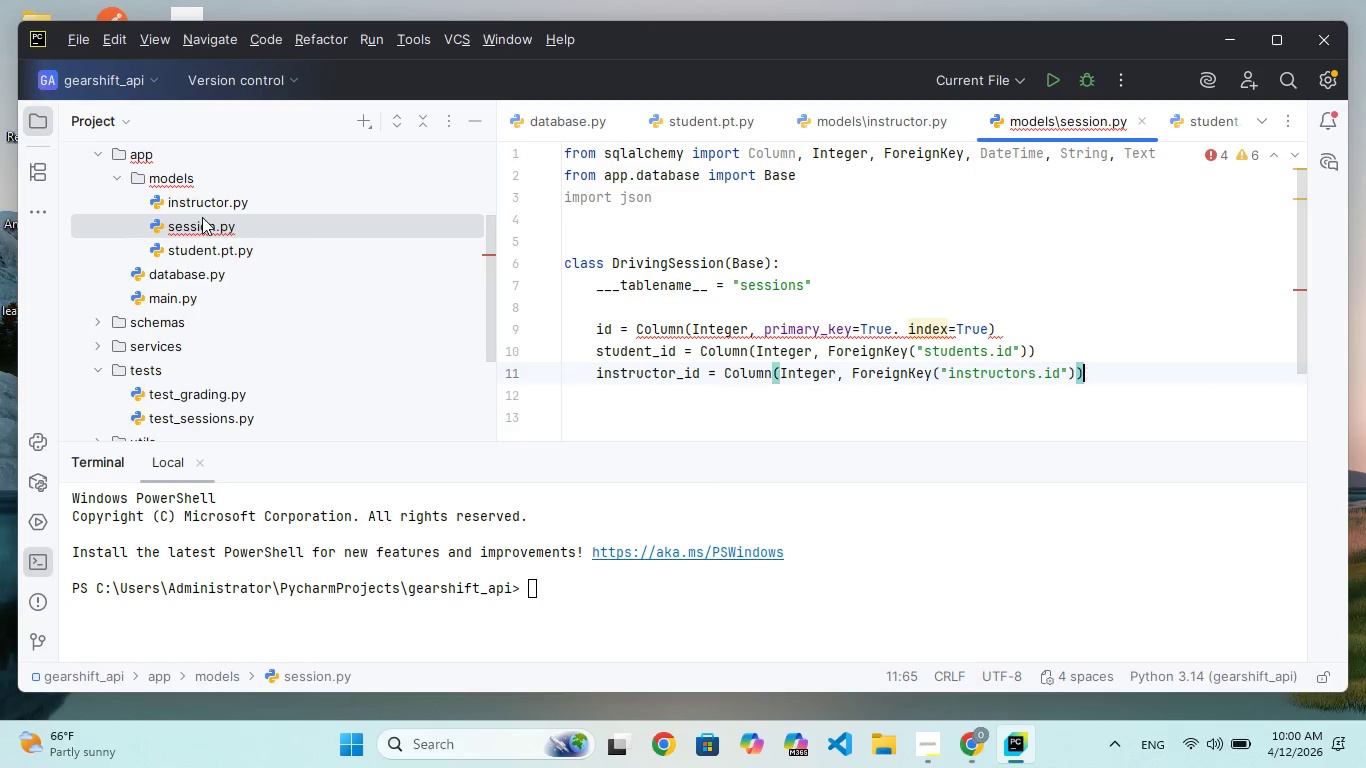 
key(ArrowRight)
 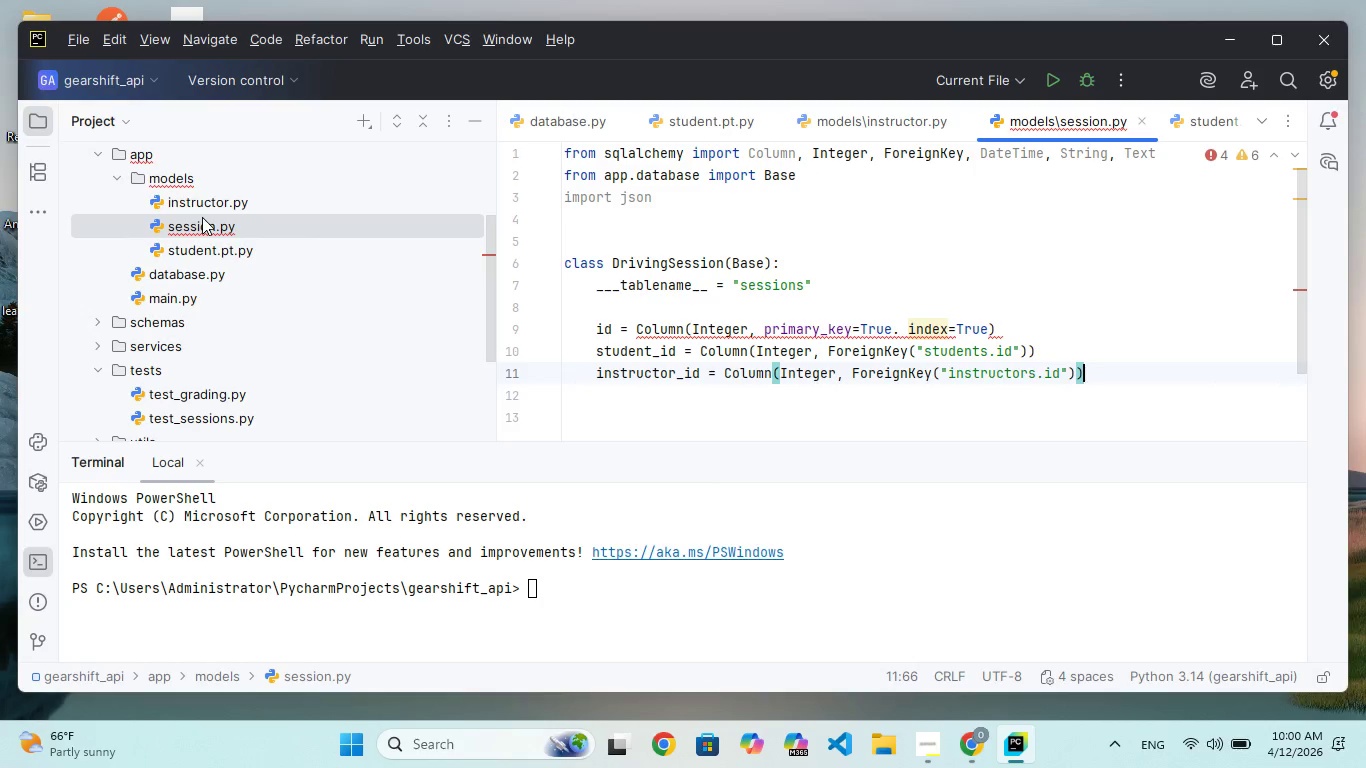 
key(Enter)
 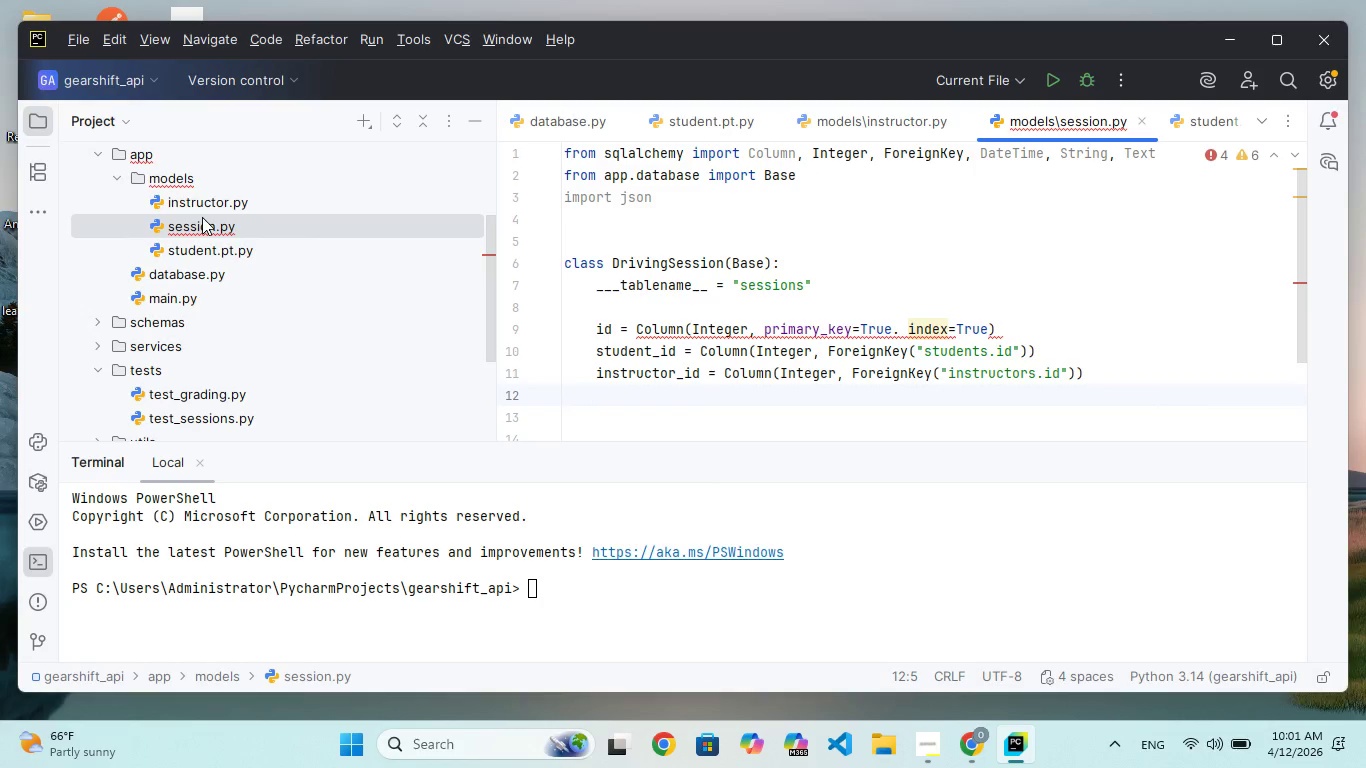 
type(start_time = Co)
 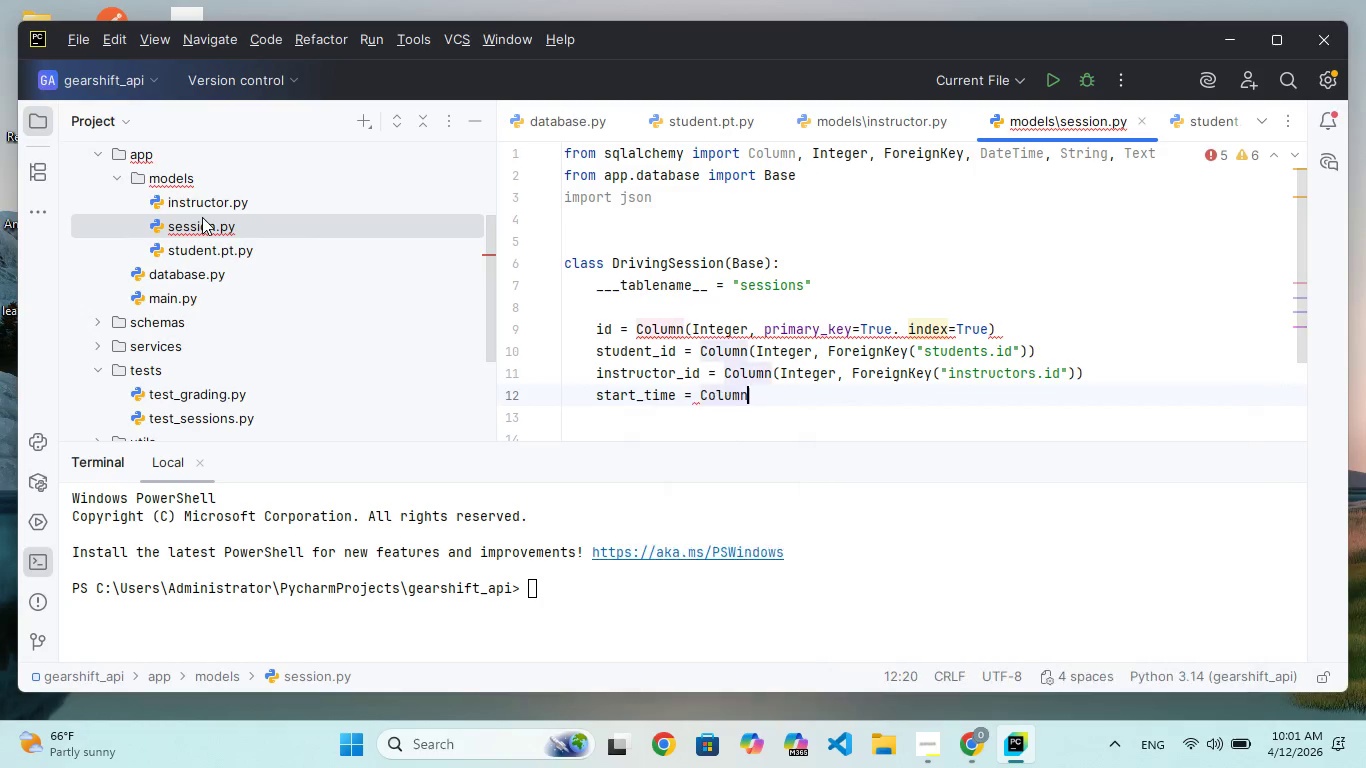 
 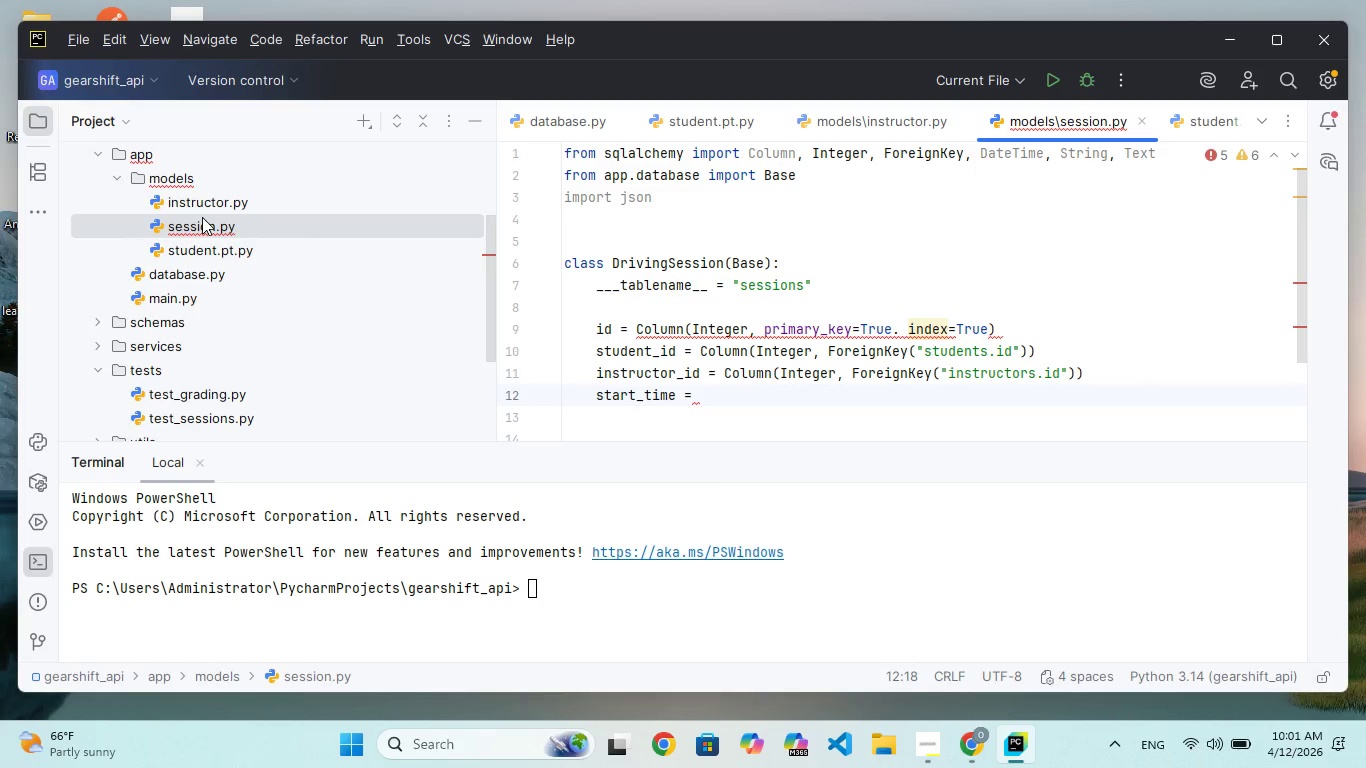 
key(Enter)
 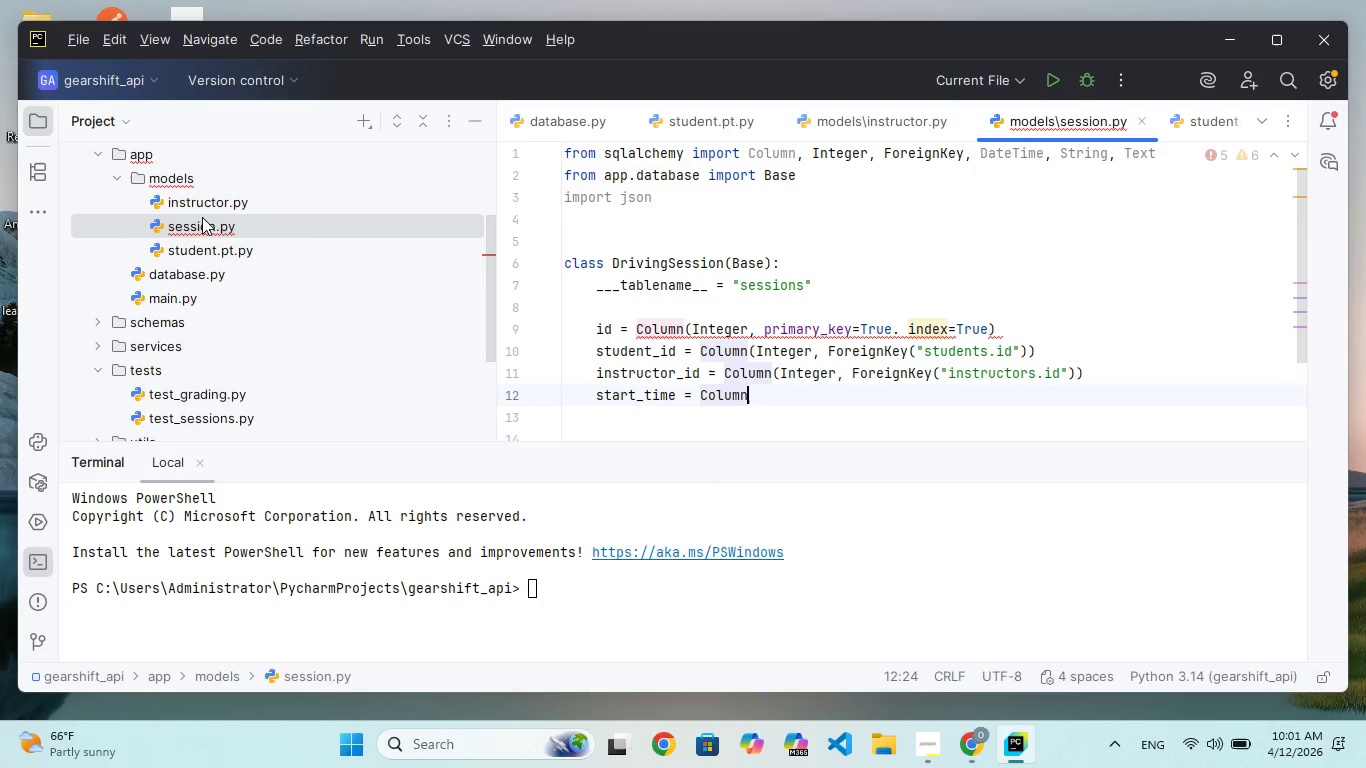 
type())
key(Backspace)
type((DateTime)
 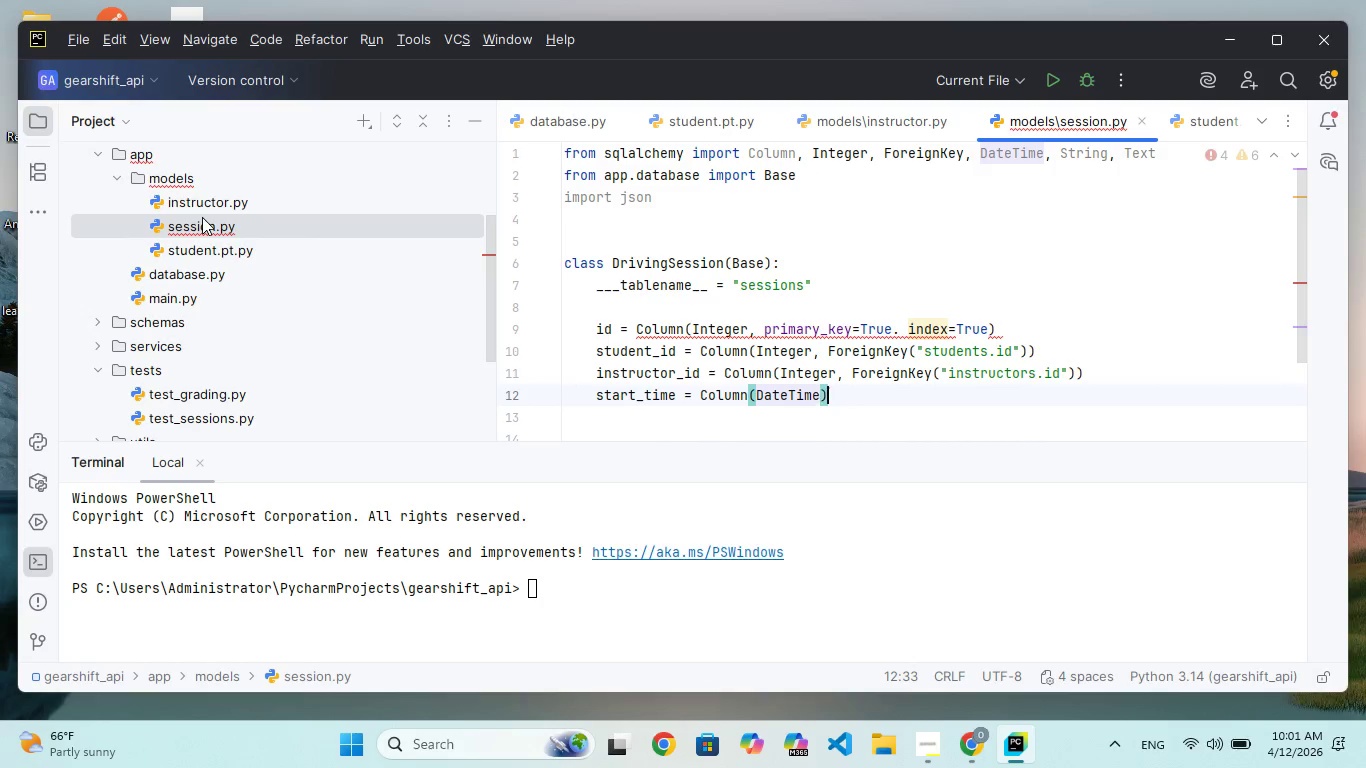 
key(ArrowRight)
 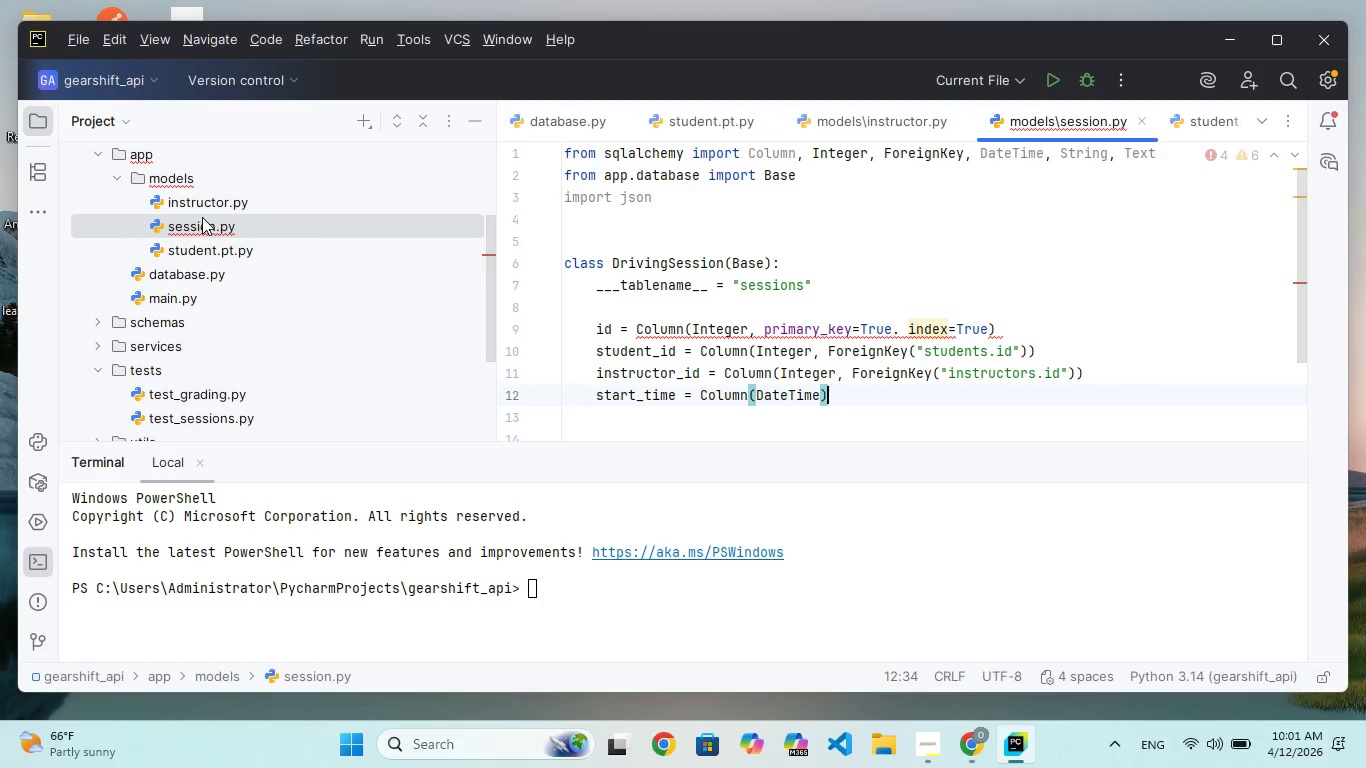 
key(Enter)
 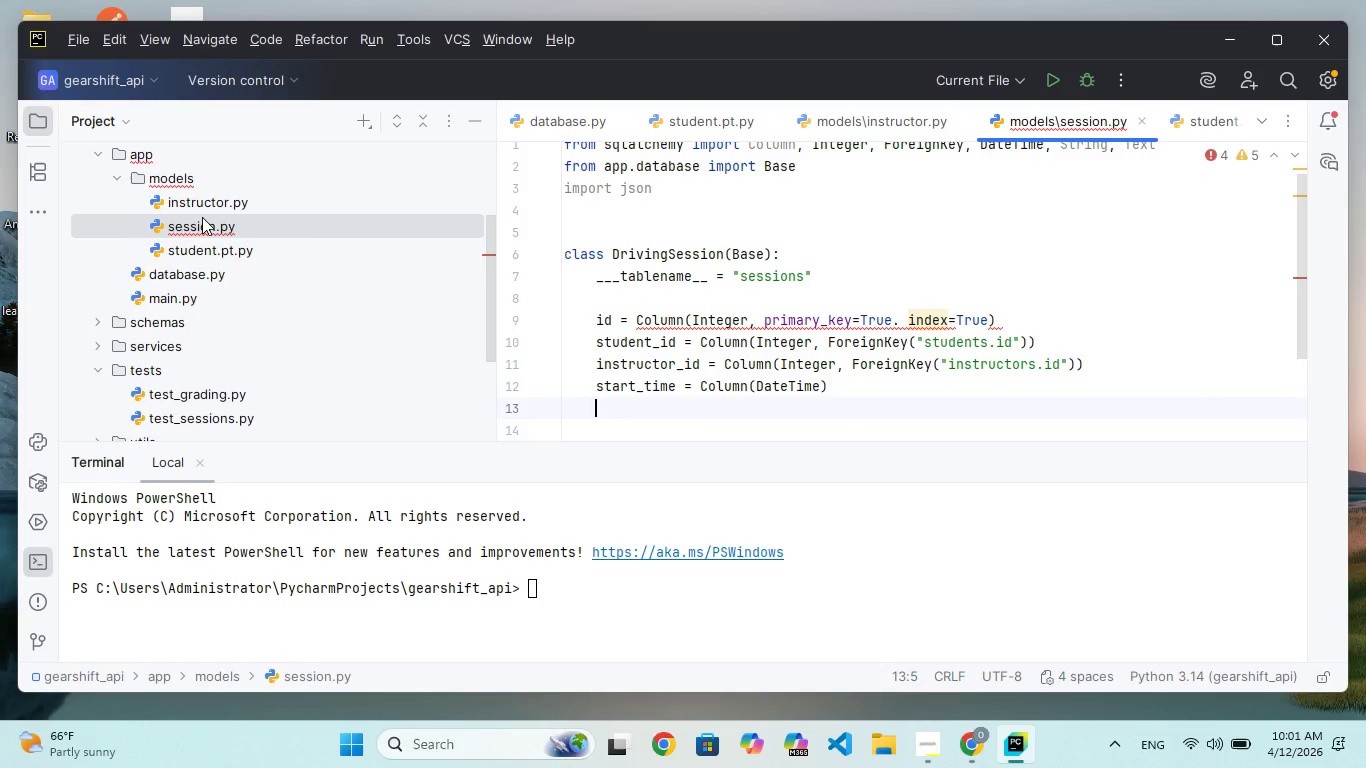 
type(end_time = Column()
 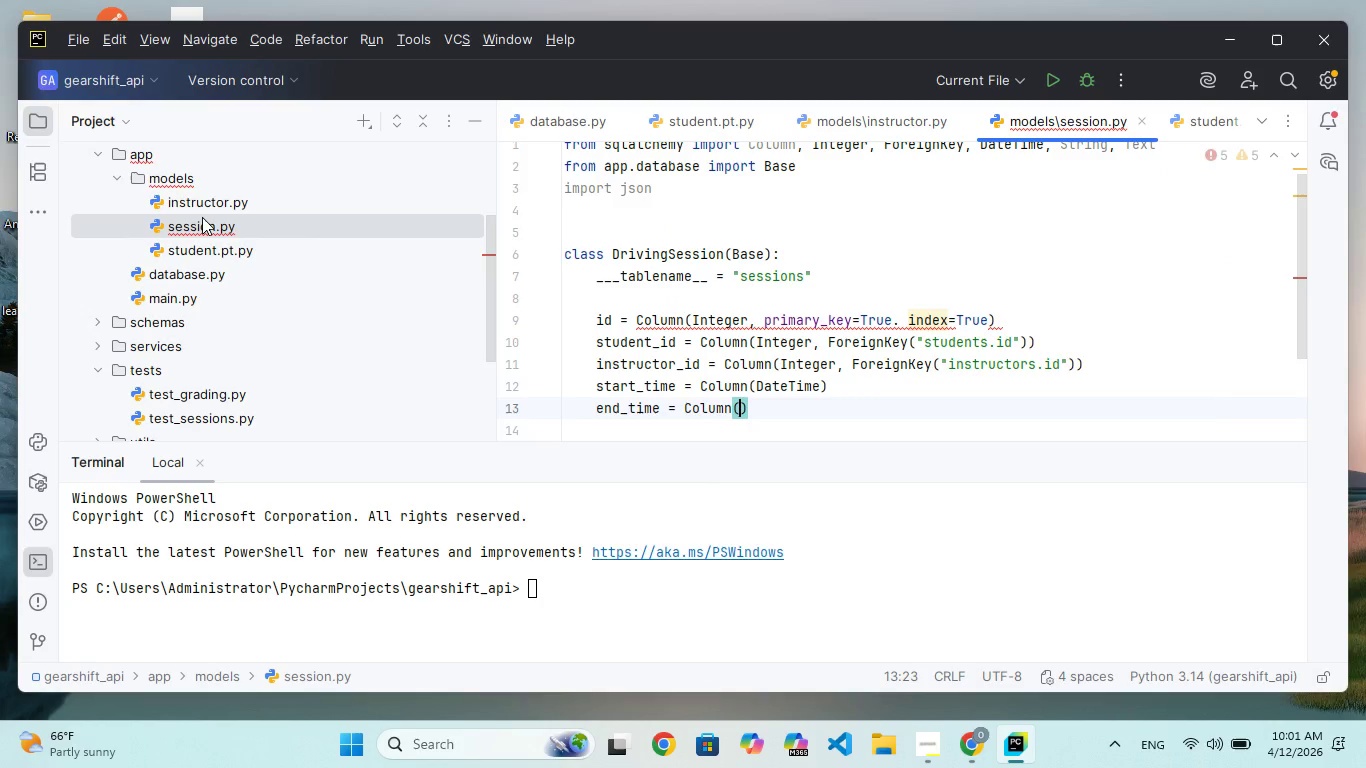 
type(DATE)
 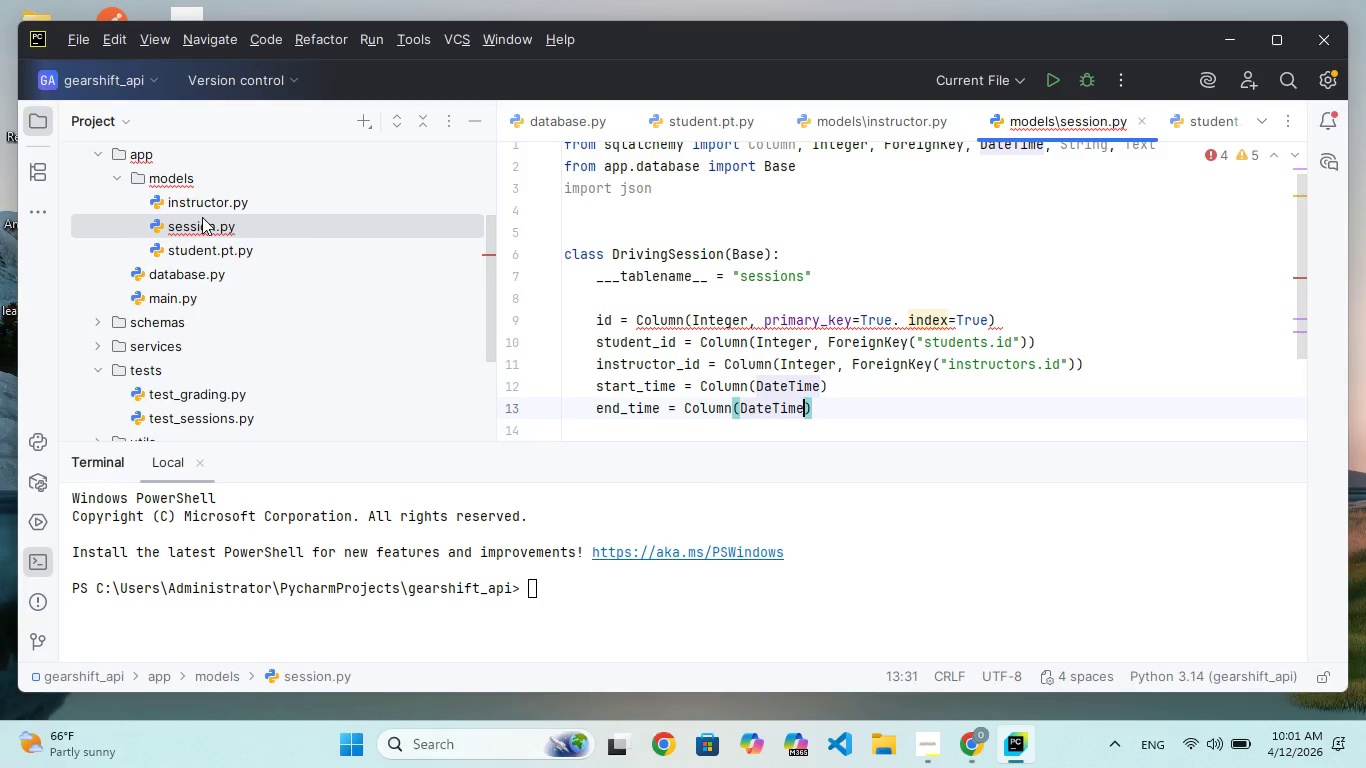 
hold_key(key=CapsLock, duration=0.31)
 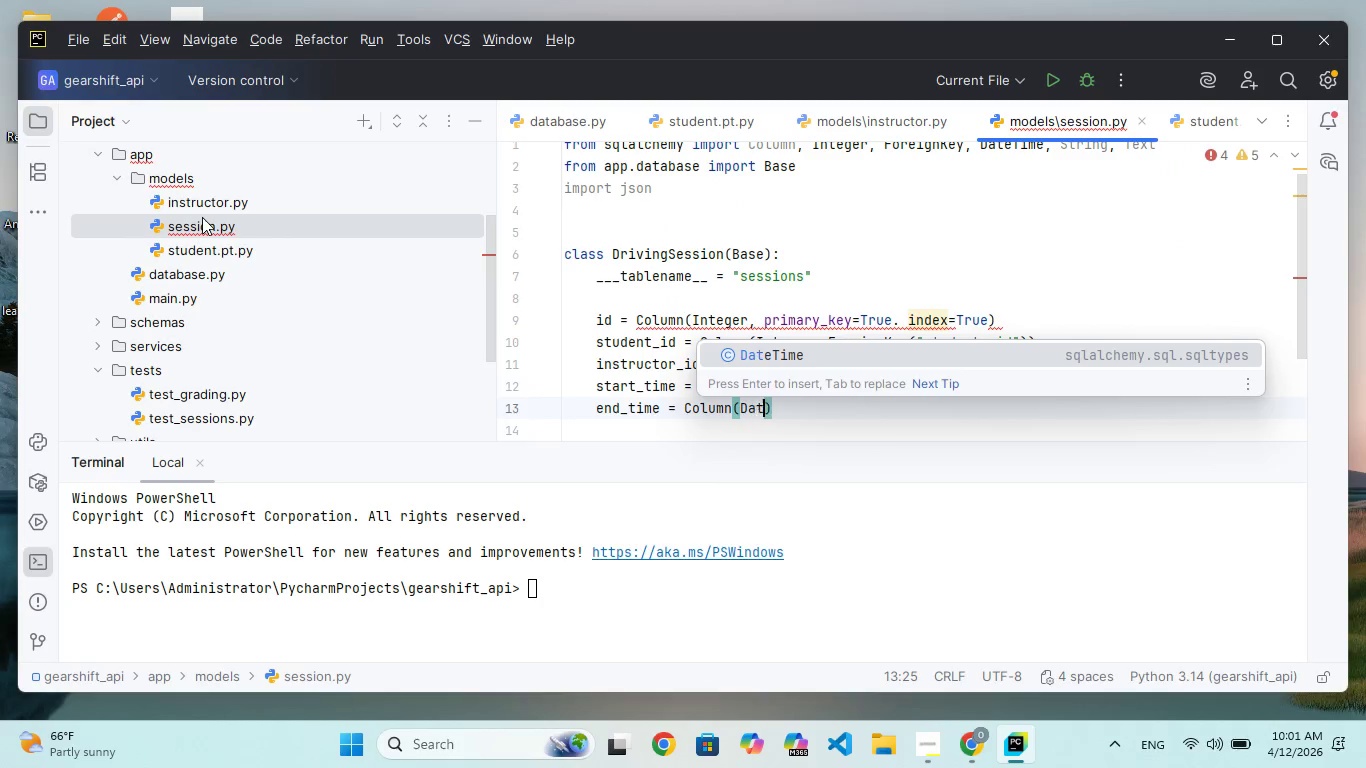 
key(Enter)
 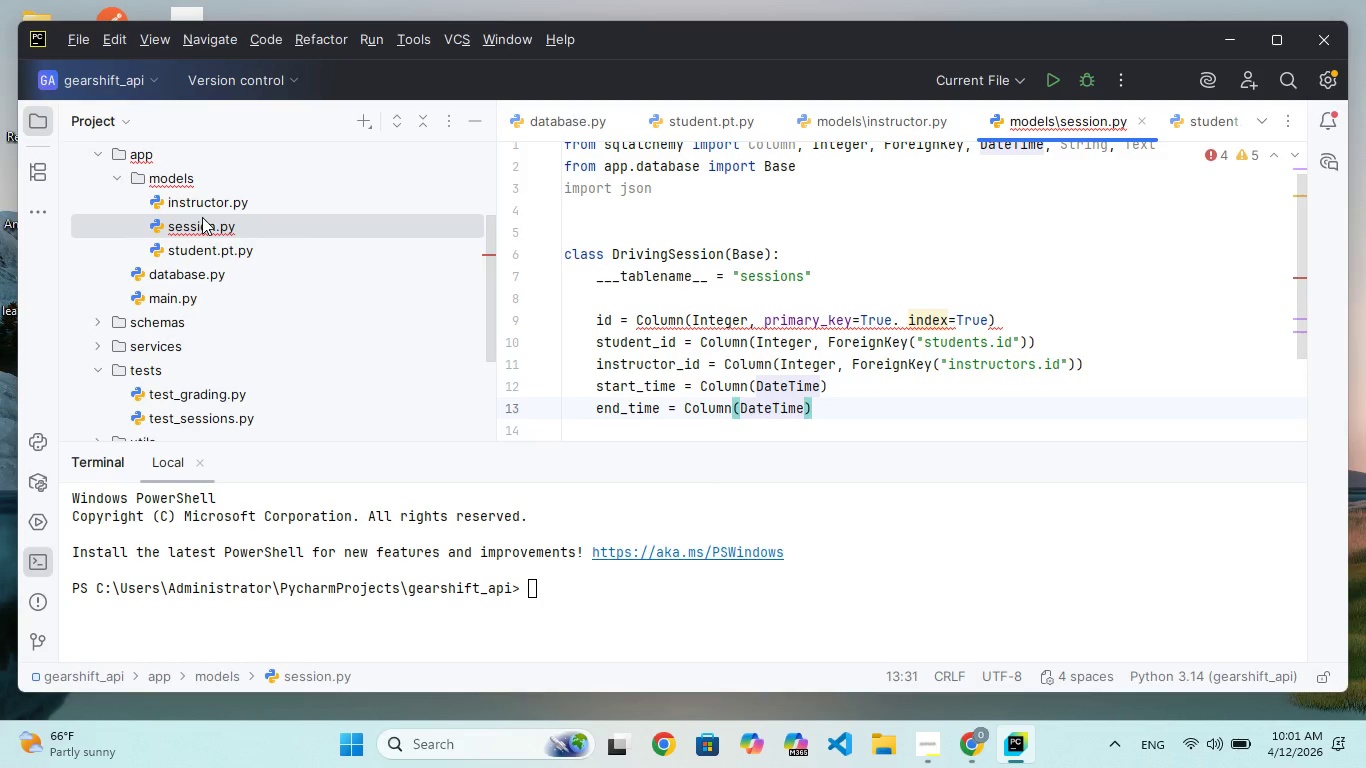 
wait(12.22)
 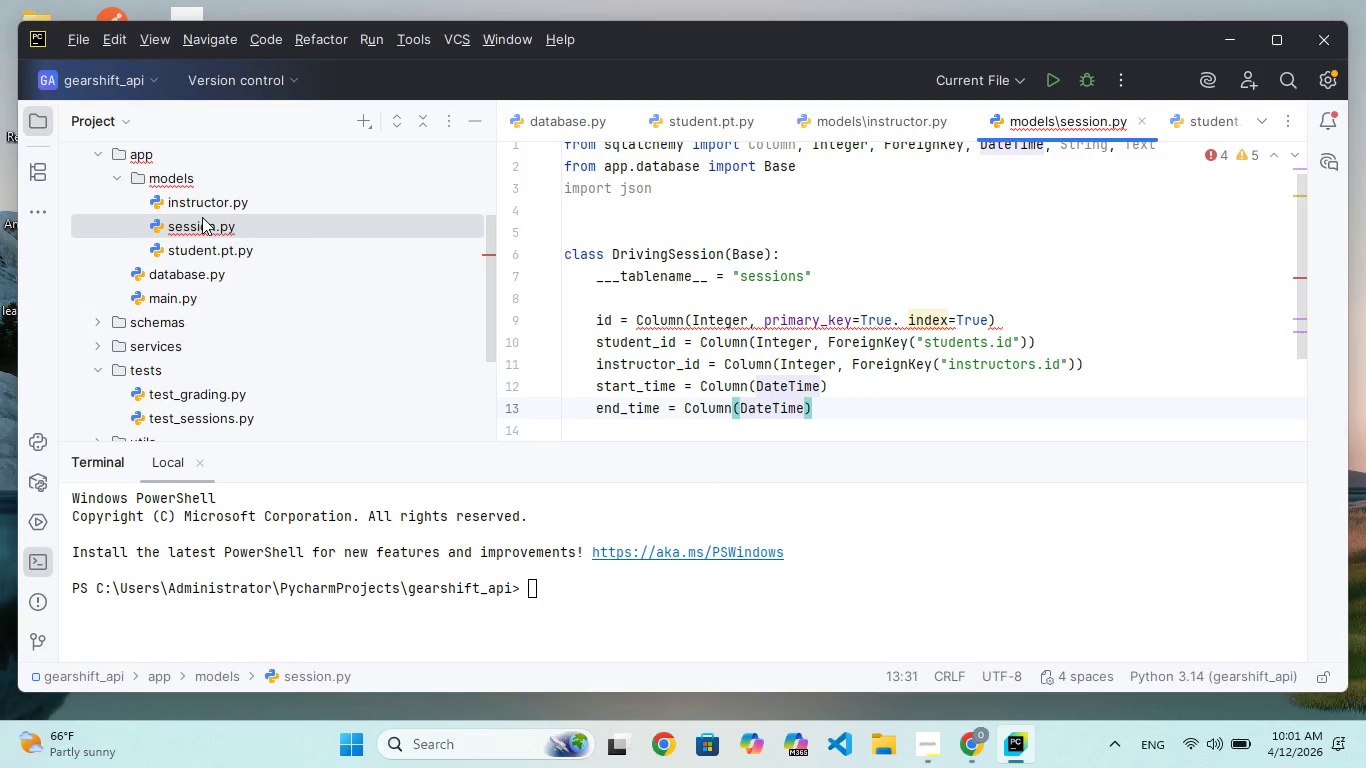 
key(ArrowRight)
 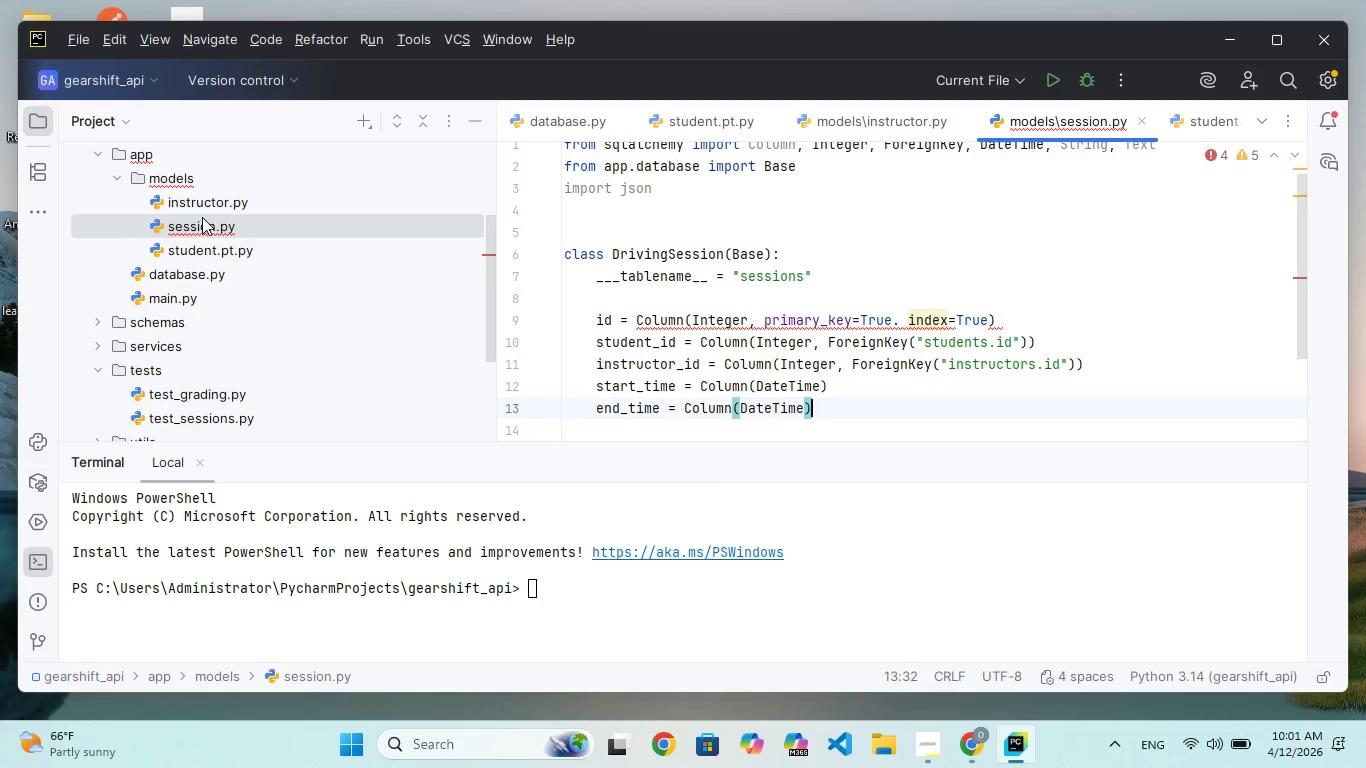 
key(Enter)
 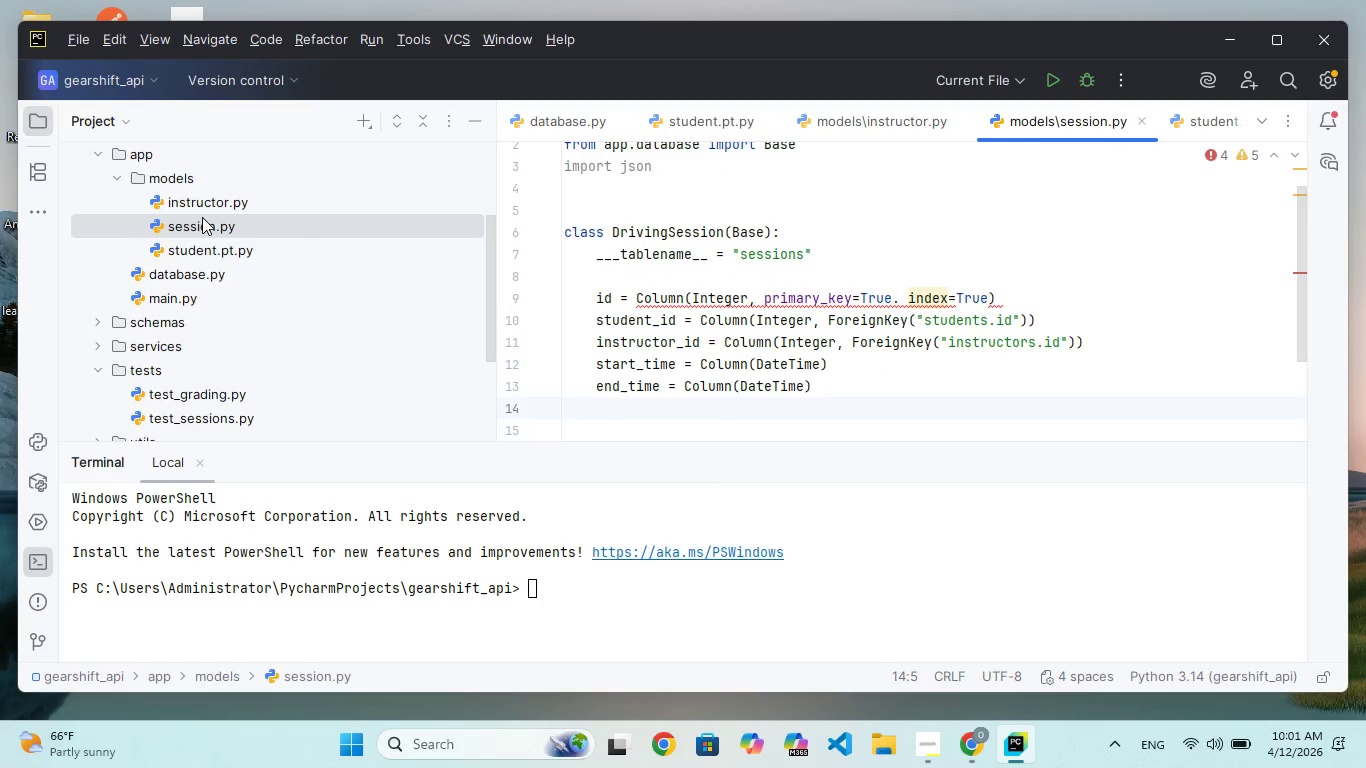 
type(envi)
key(Backspace)
type(ironmental = )
 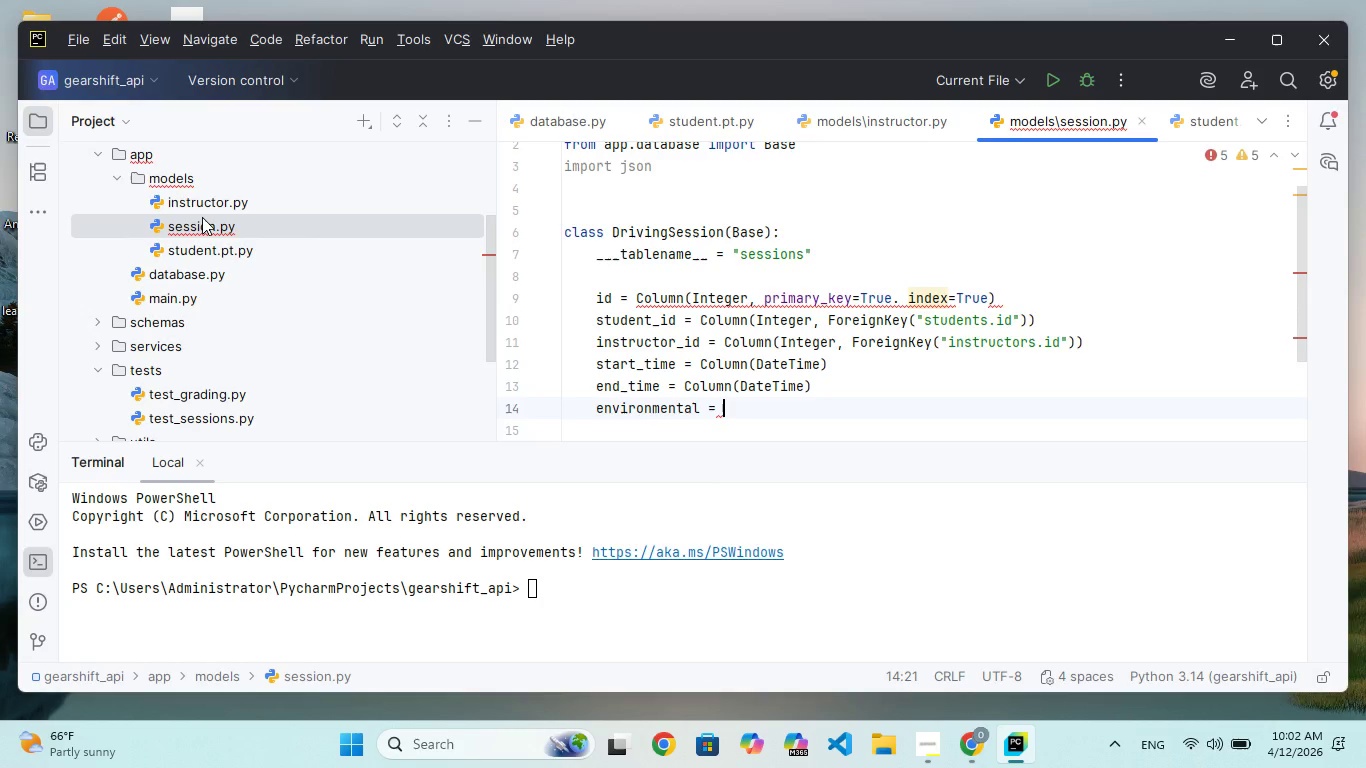 
wait(5.31)
 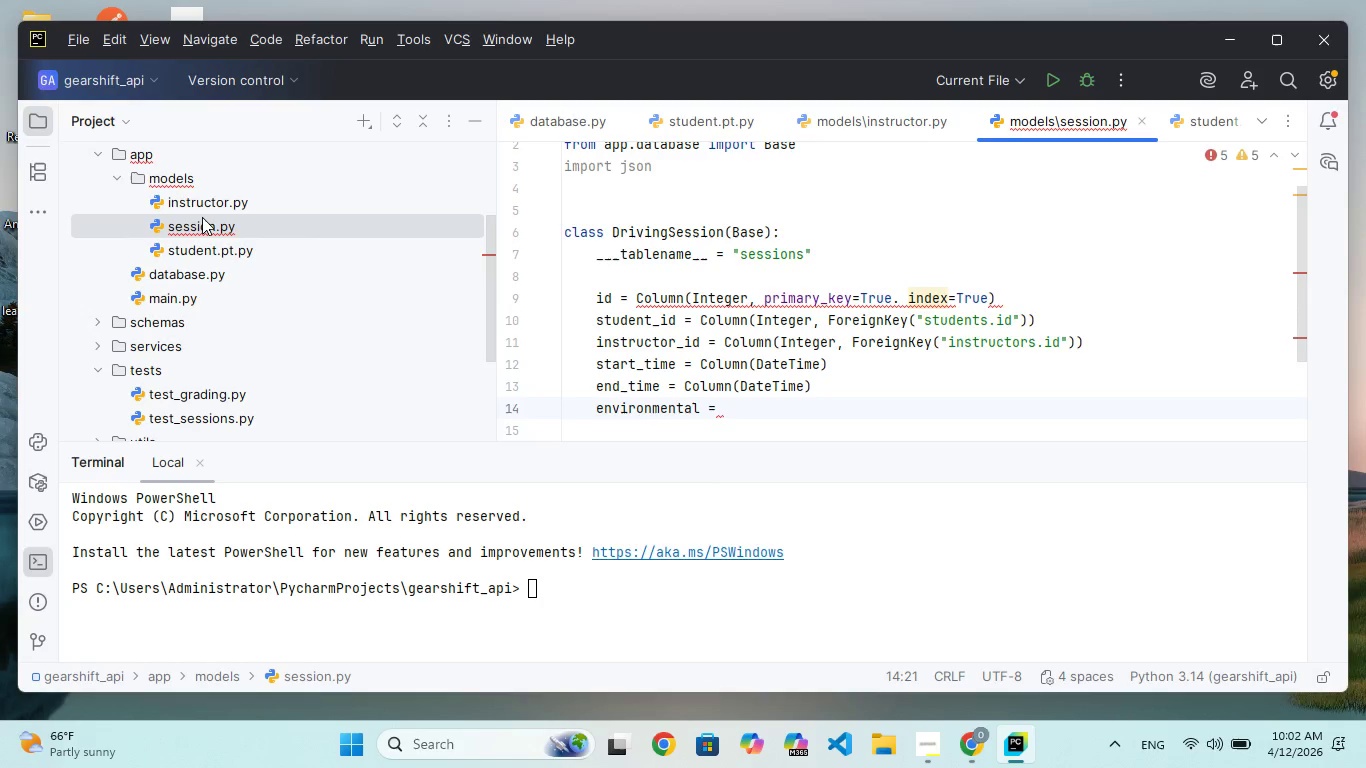 
key(ArrowLeft)
 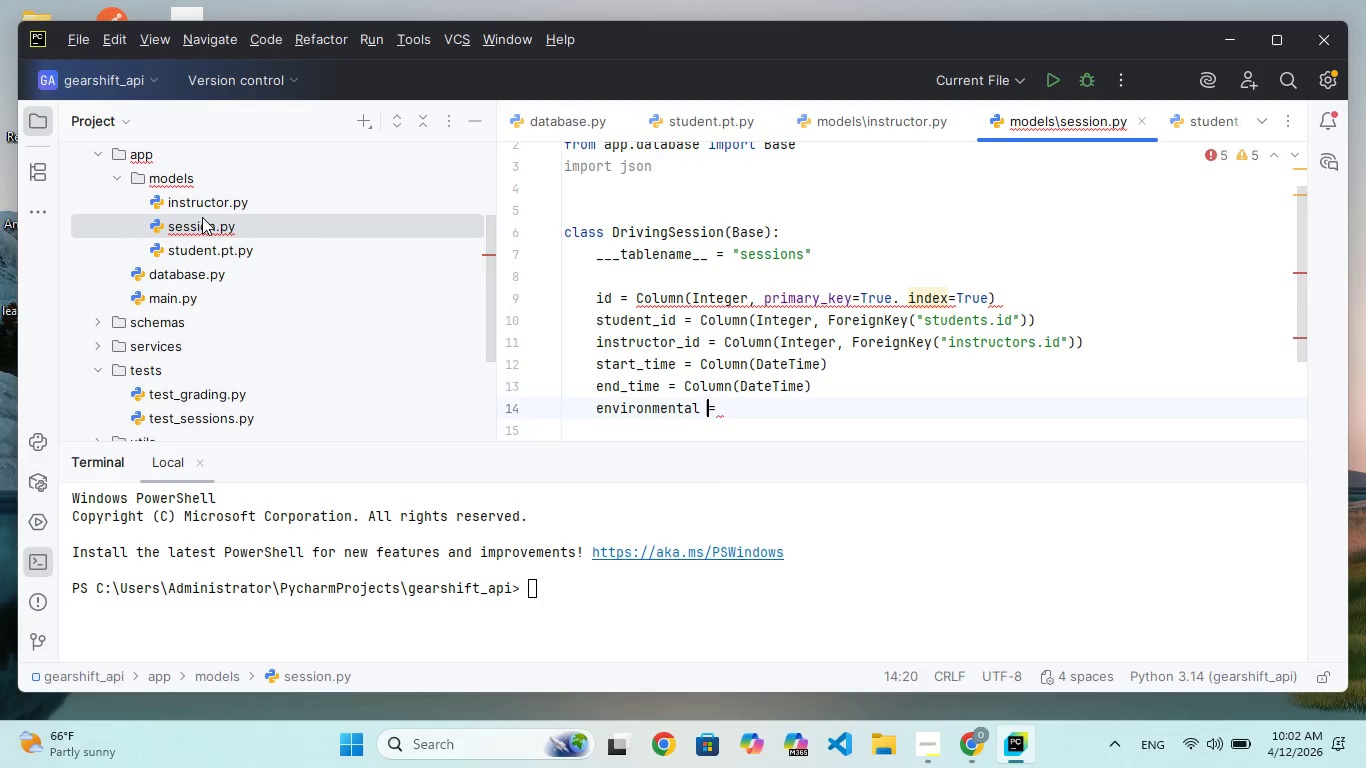 
key(ArrowLeft)
 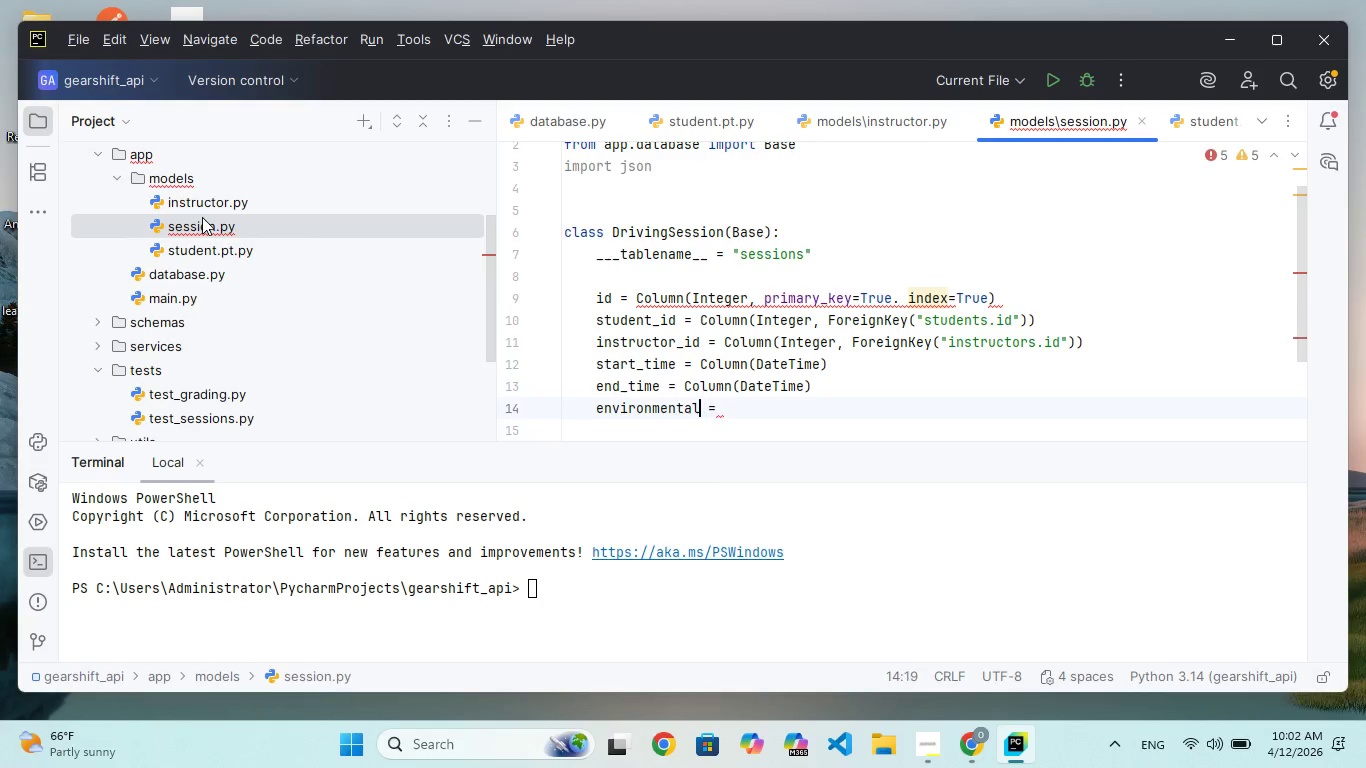 
key(ArrowLeft)
 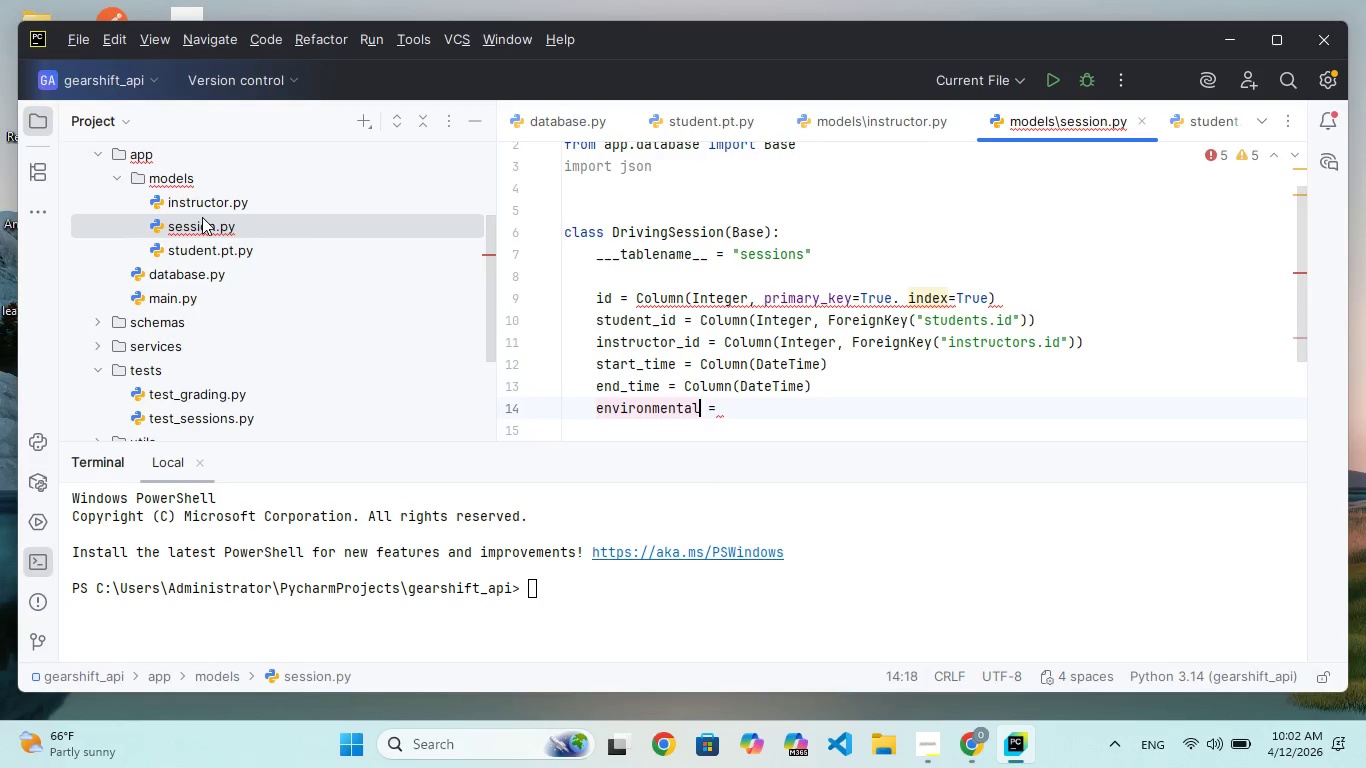 
key(ArrowLeft)
 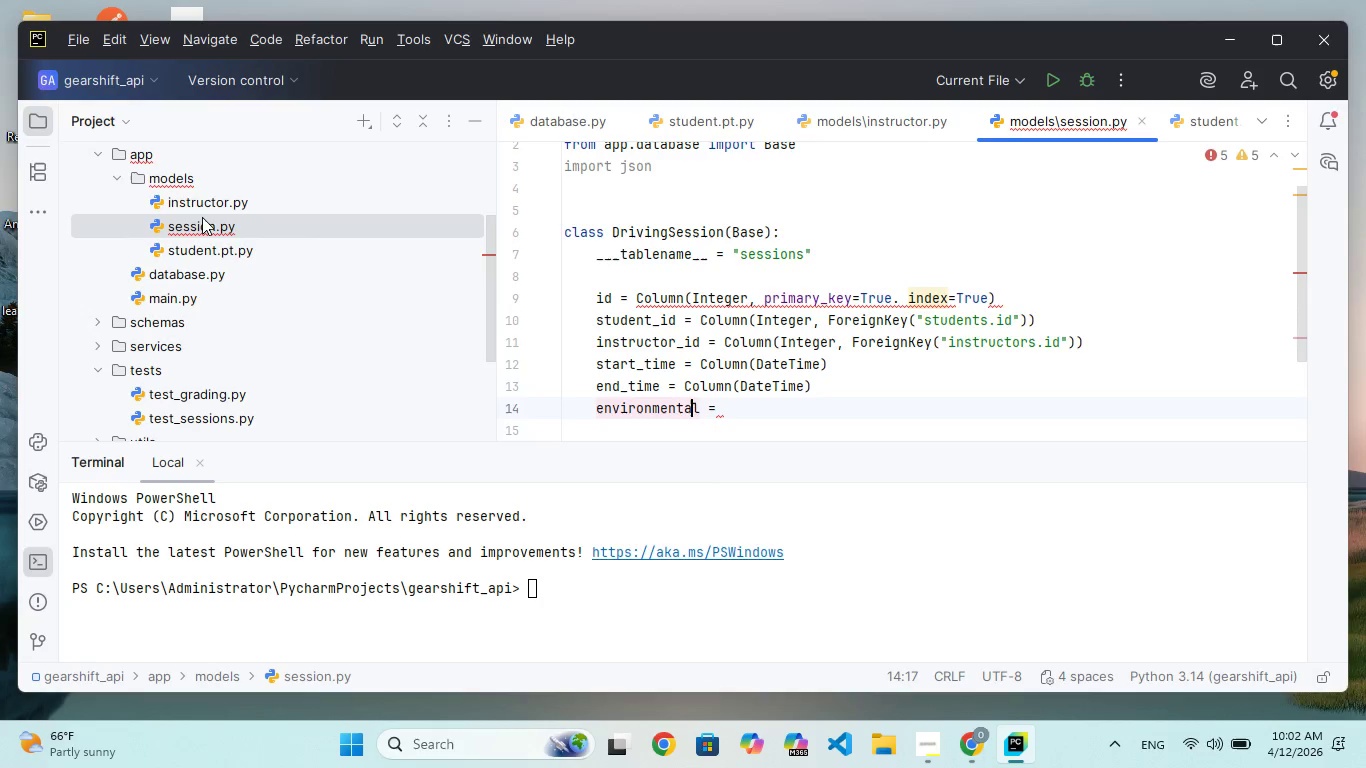 
key(Backspace)
 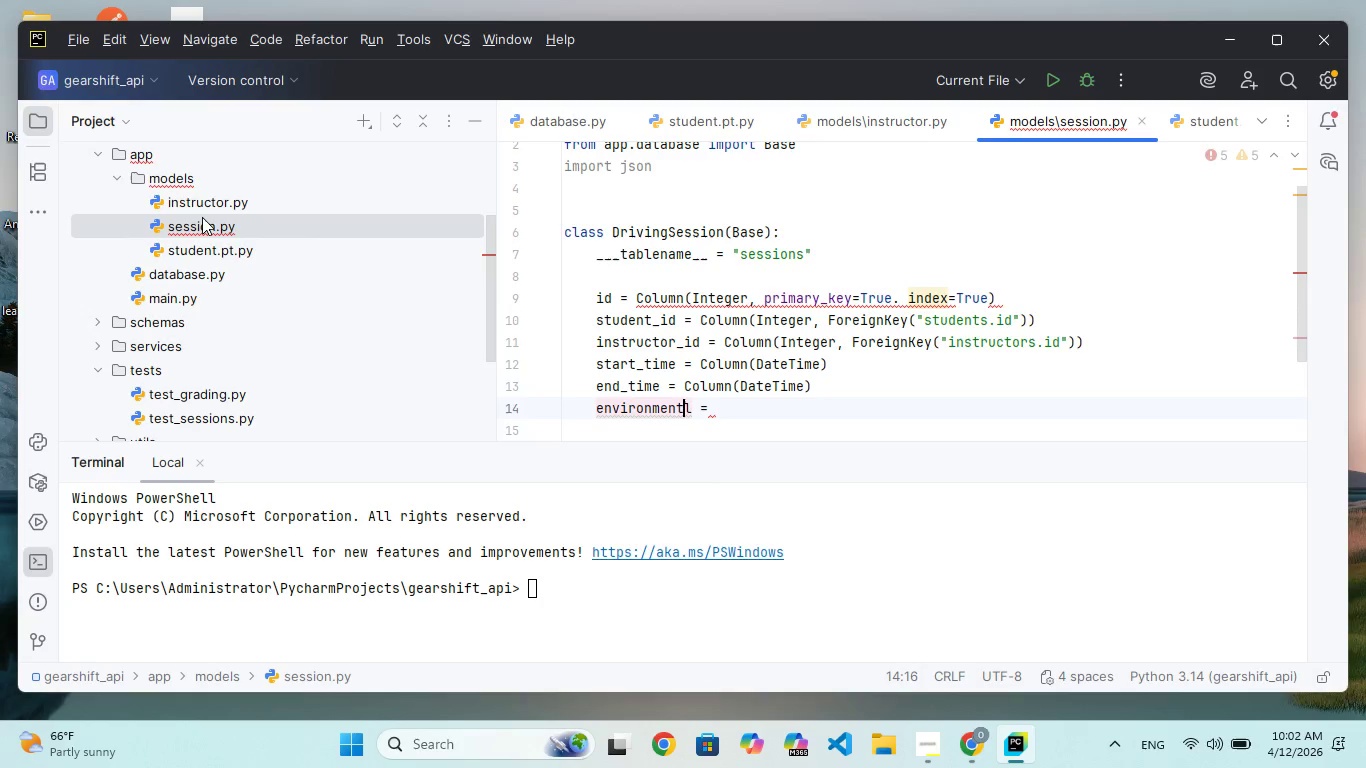 
key(ArrowRight)
 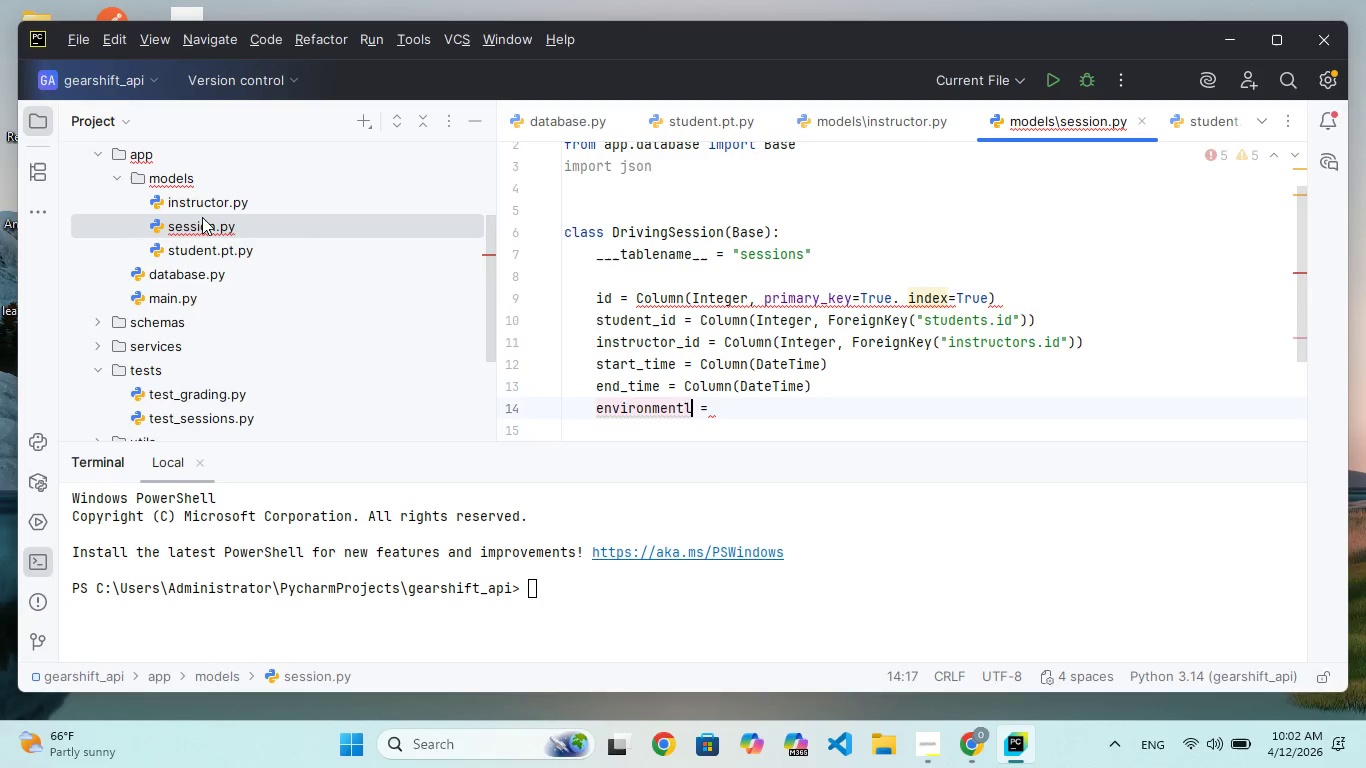 
key(Backspace)
 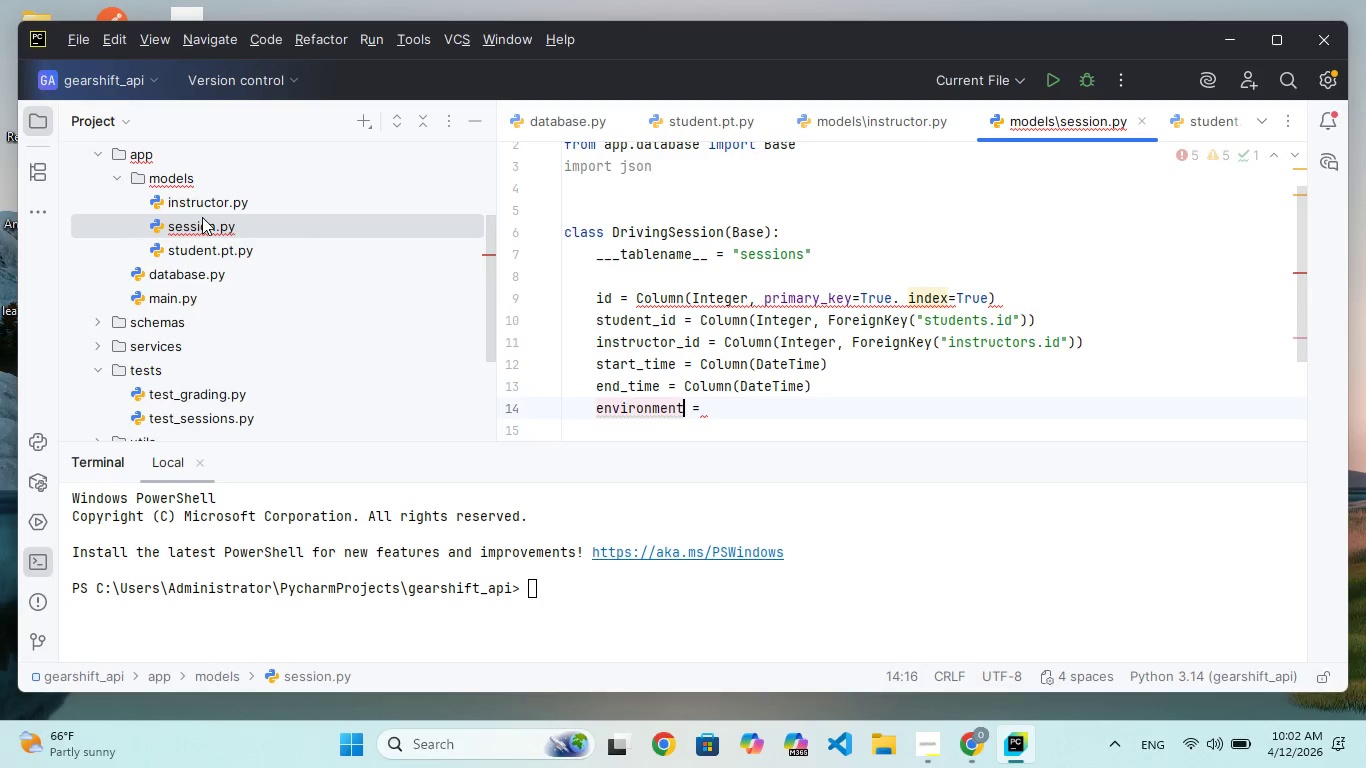 
key(ArrowRight)
 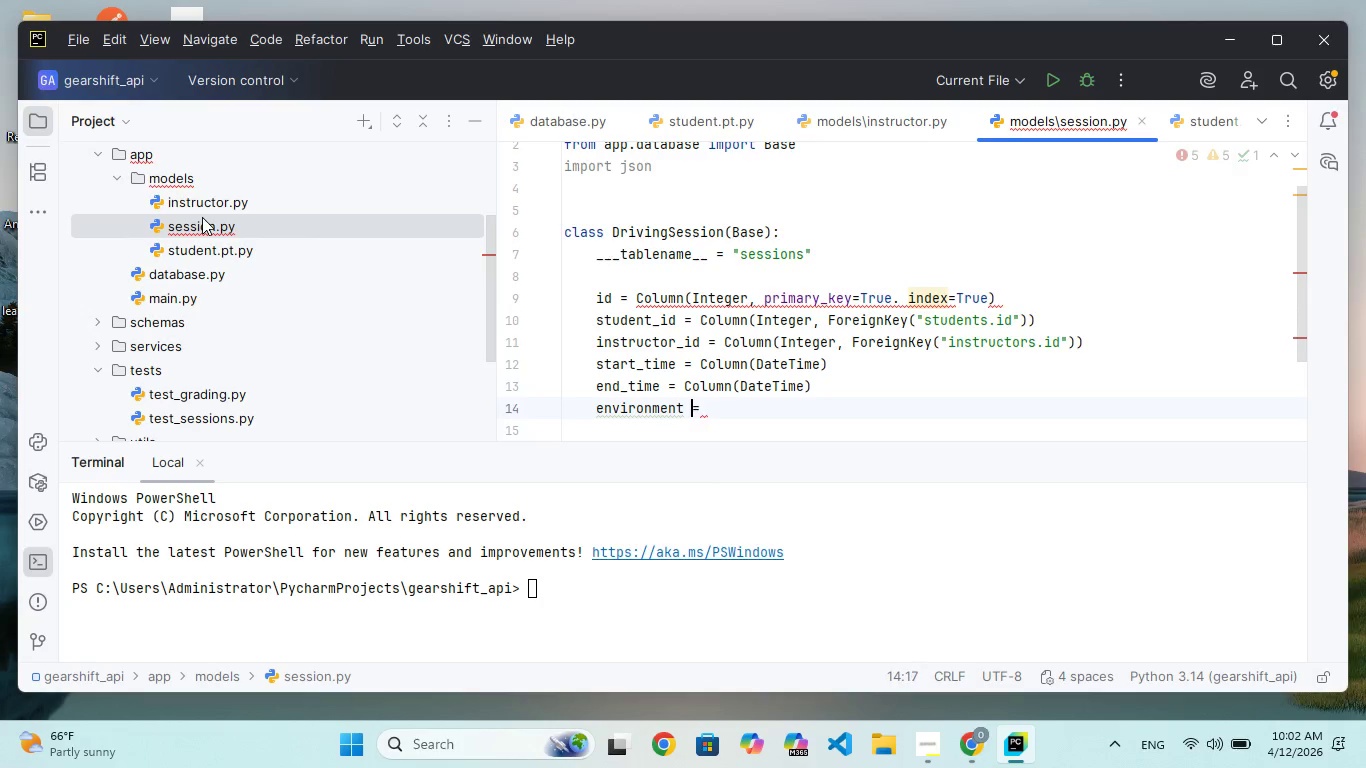 
key(ArrowRight)
 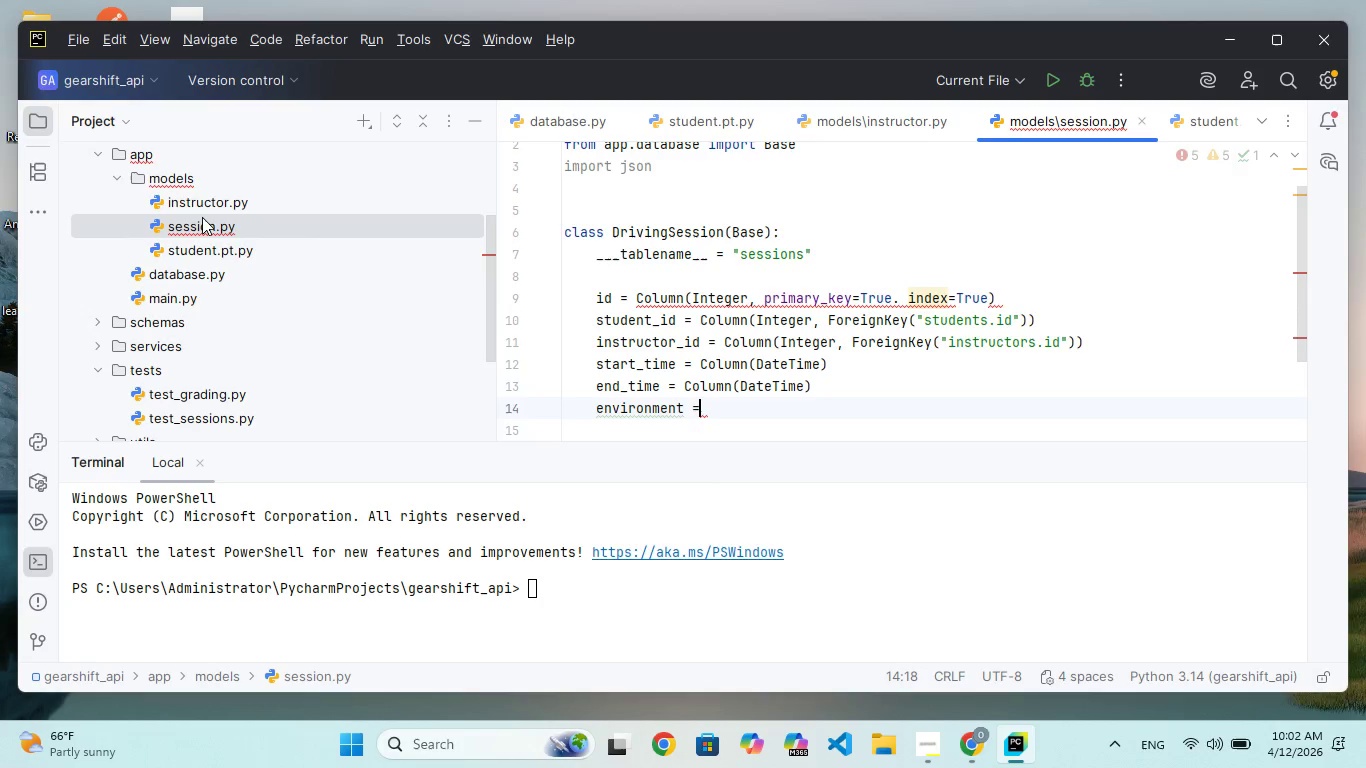 
key(ArrowRight)
 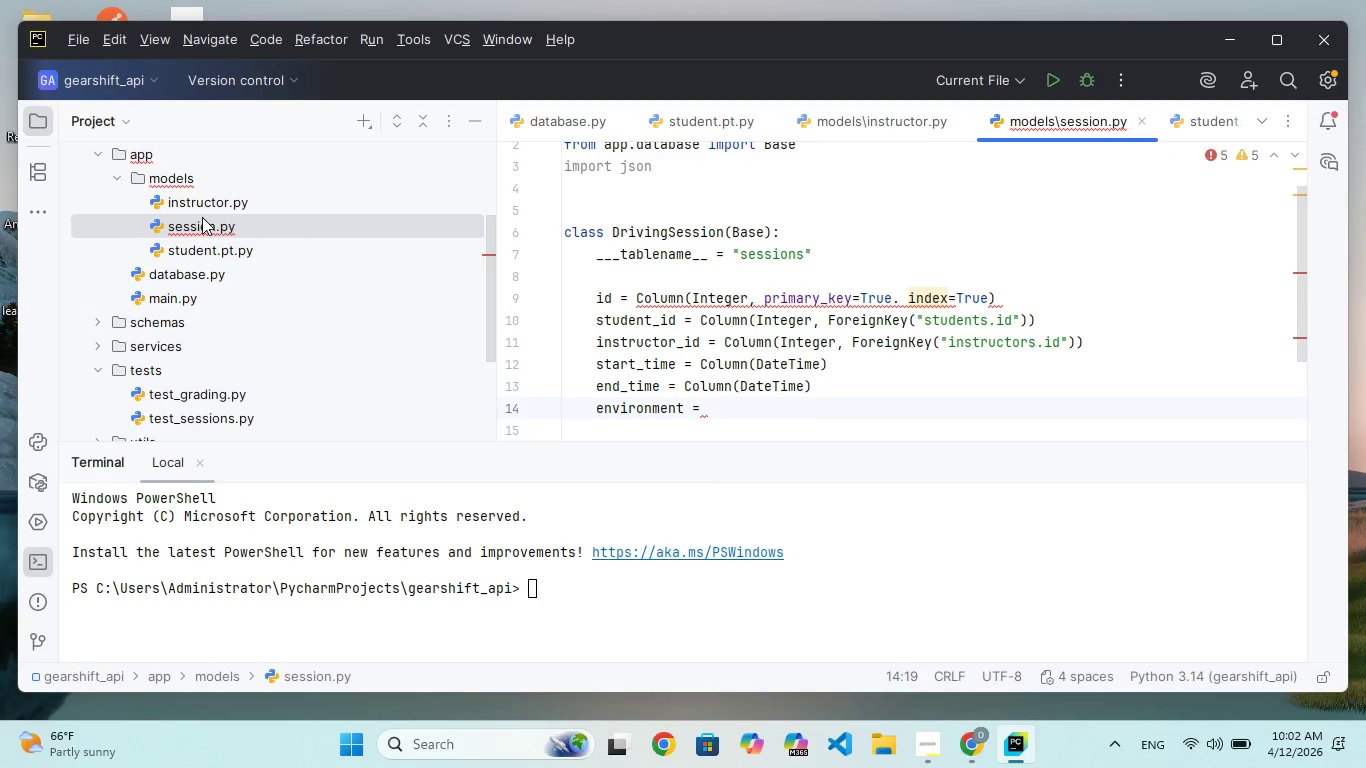 
key(CapsLock)
 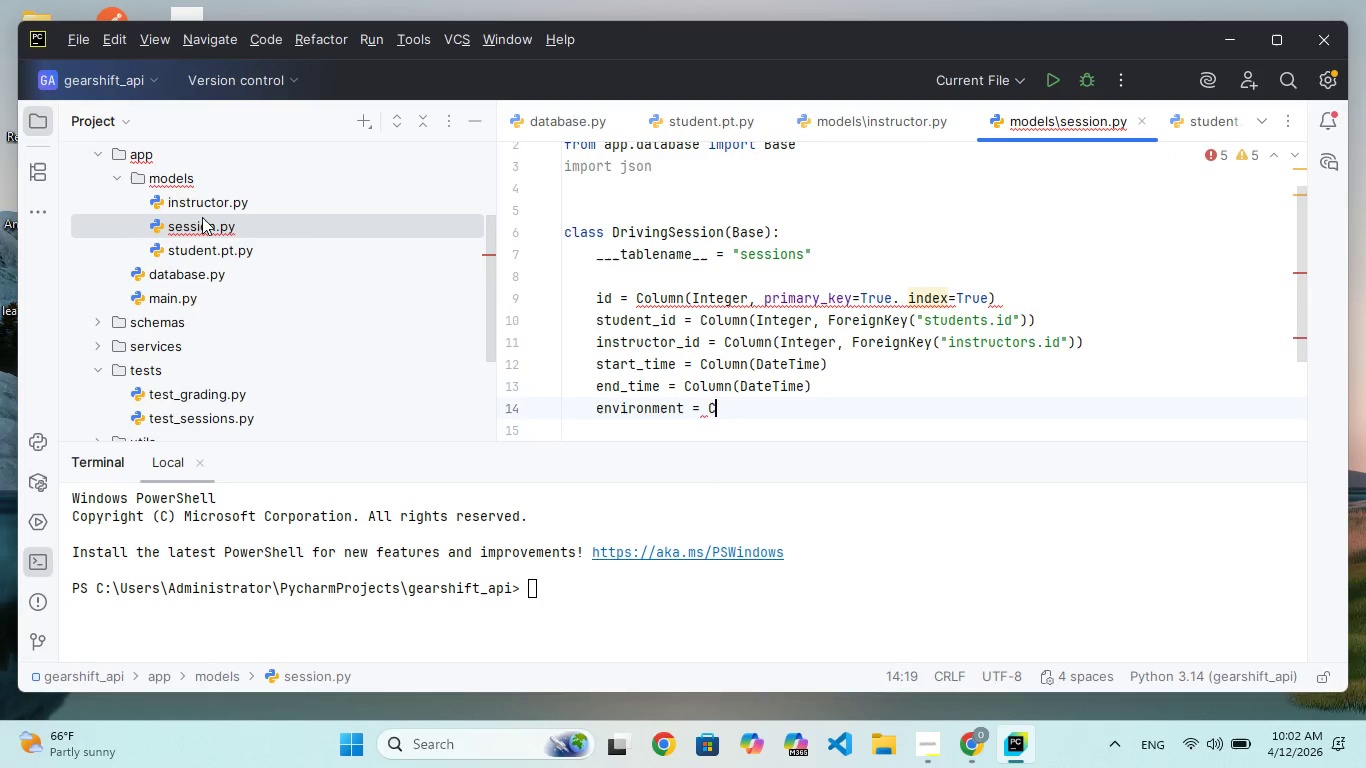 
key(C)
 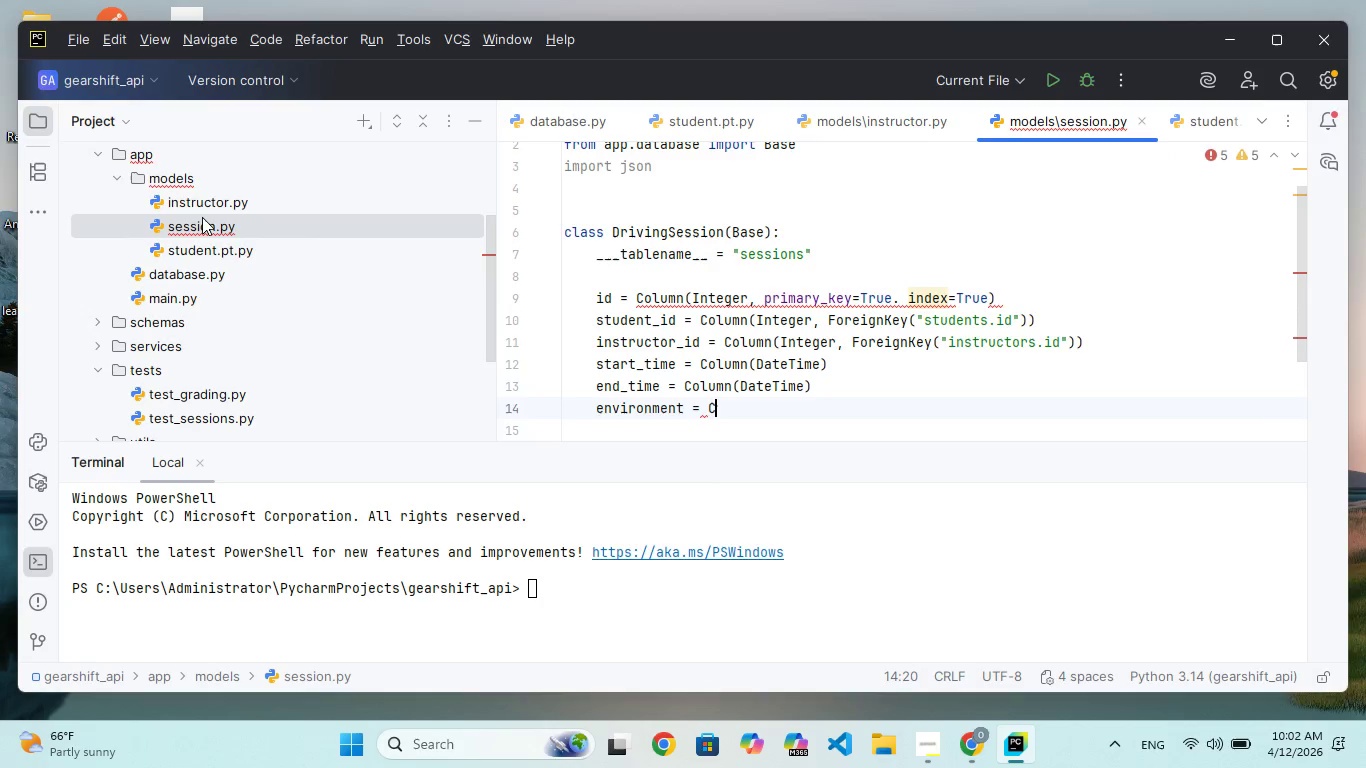 
key(CapsLock)
 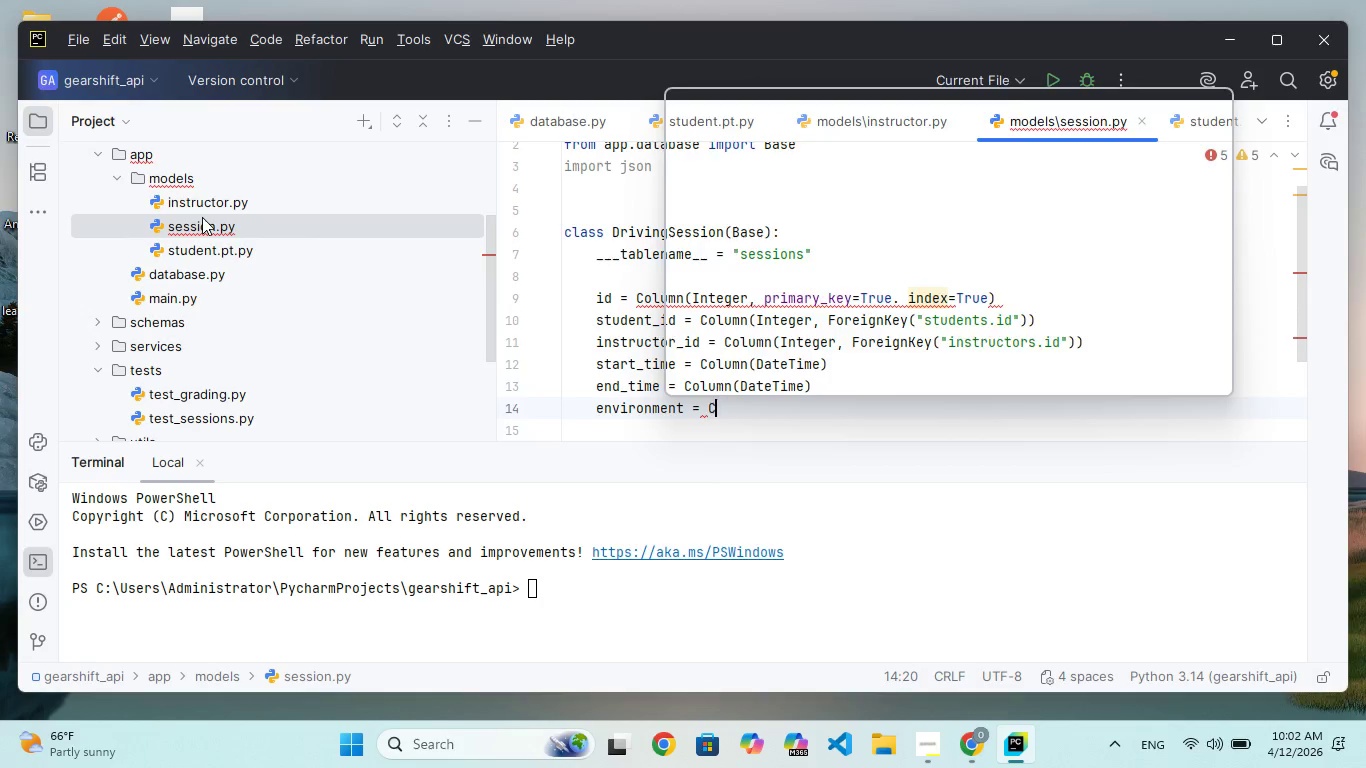 
key(O)
 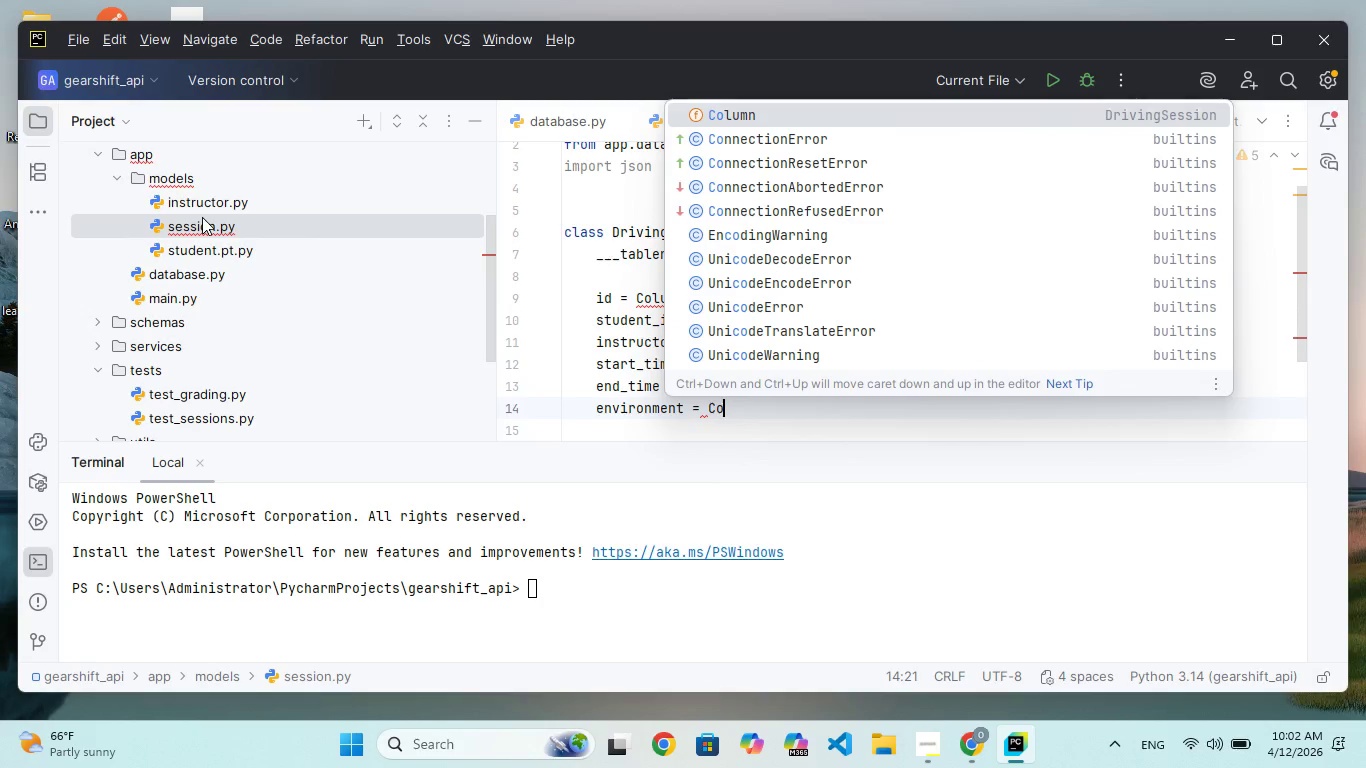 
key(Enter)
 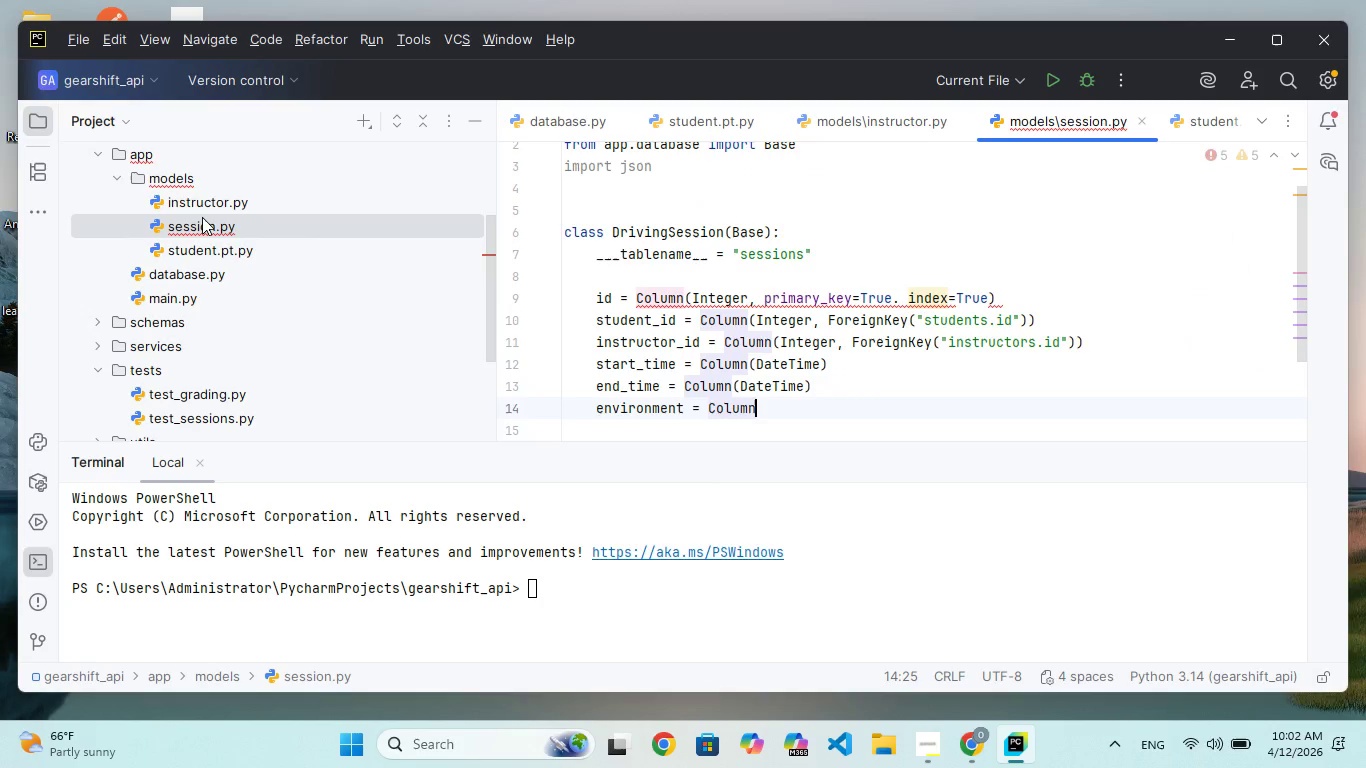 
type((Date)
 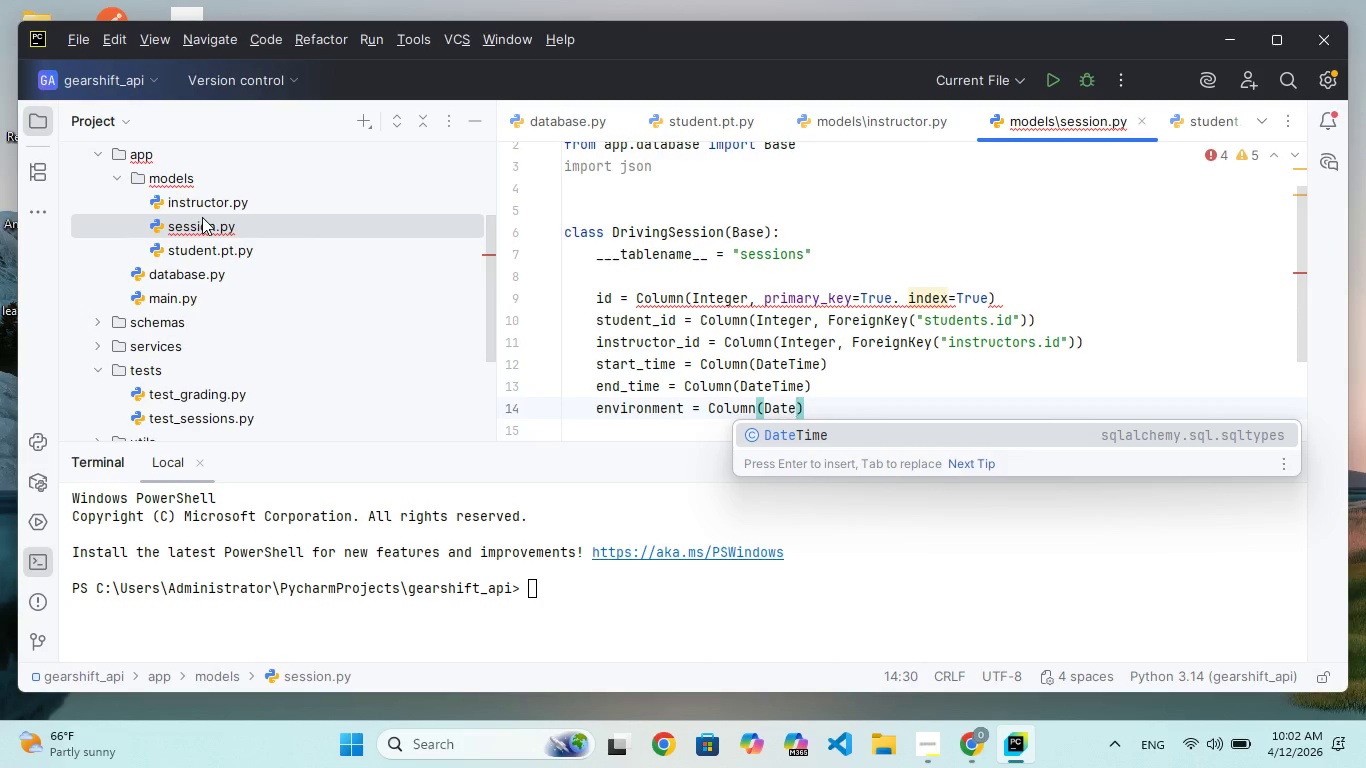 
key(Enter)
 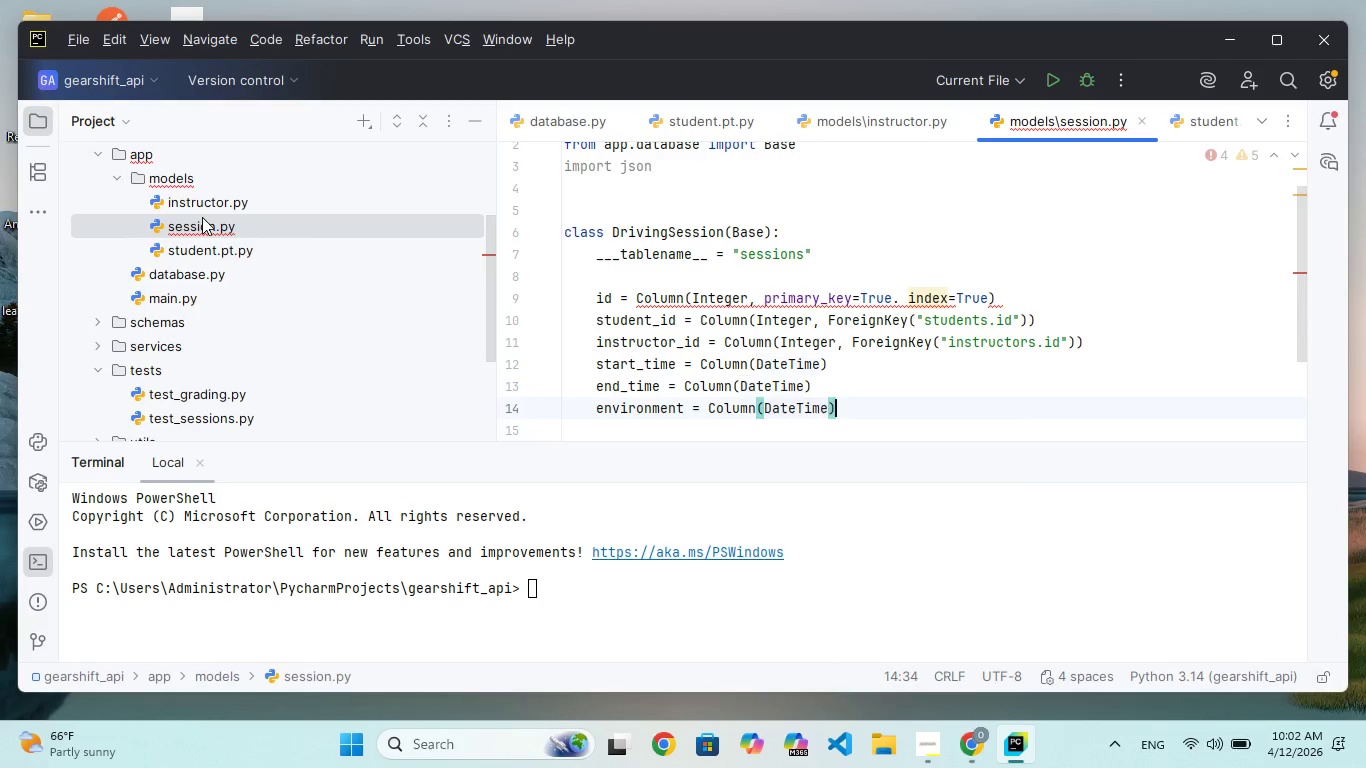 
key(ArrowRight)
 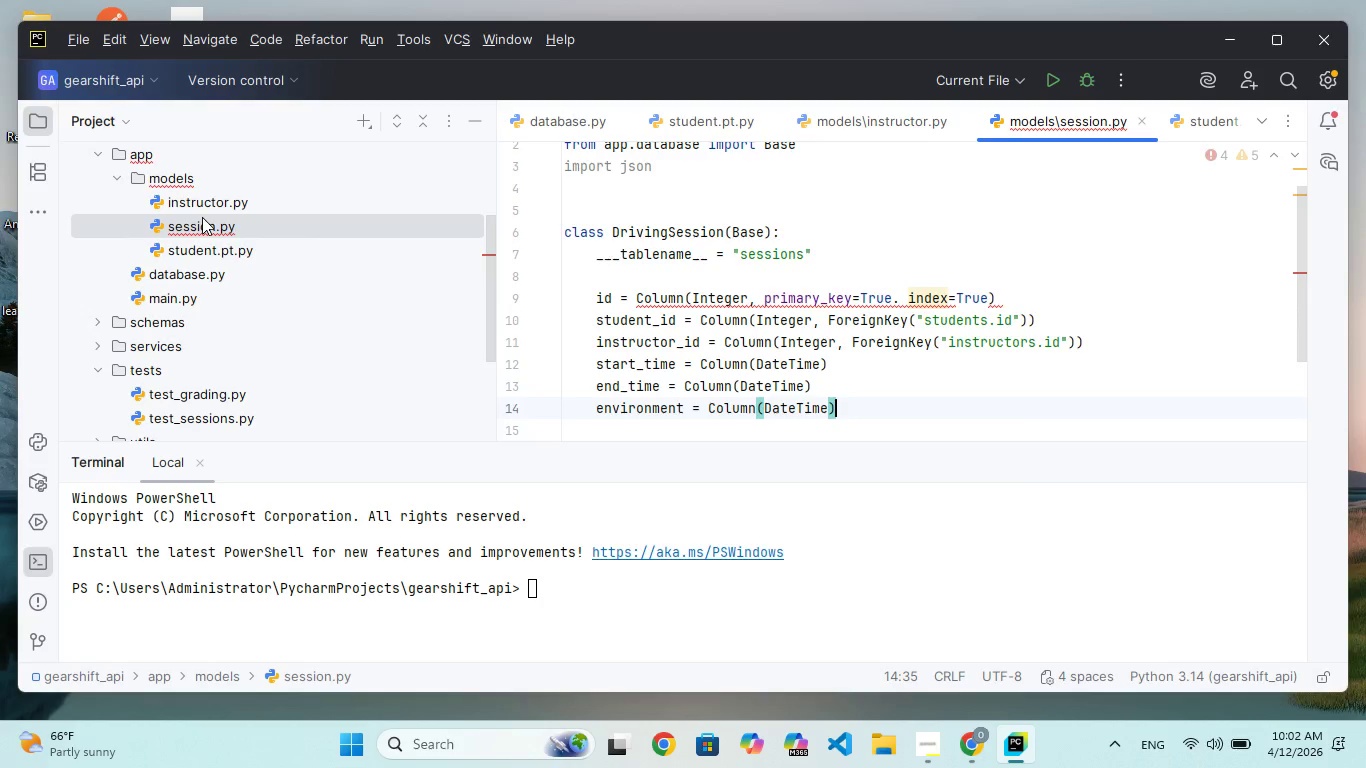 
key(Enter)
 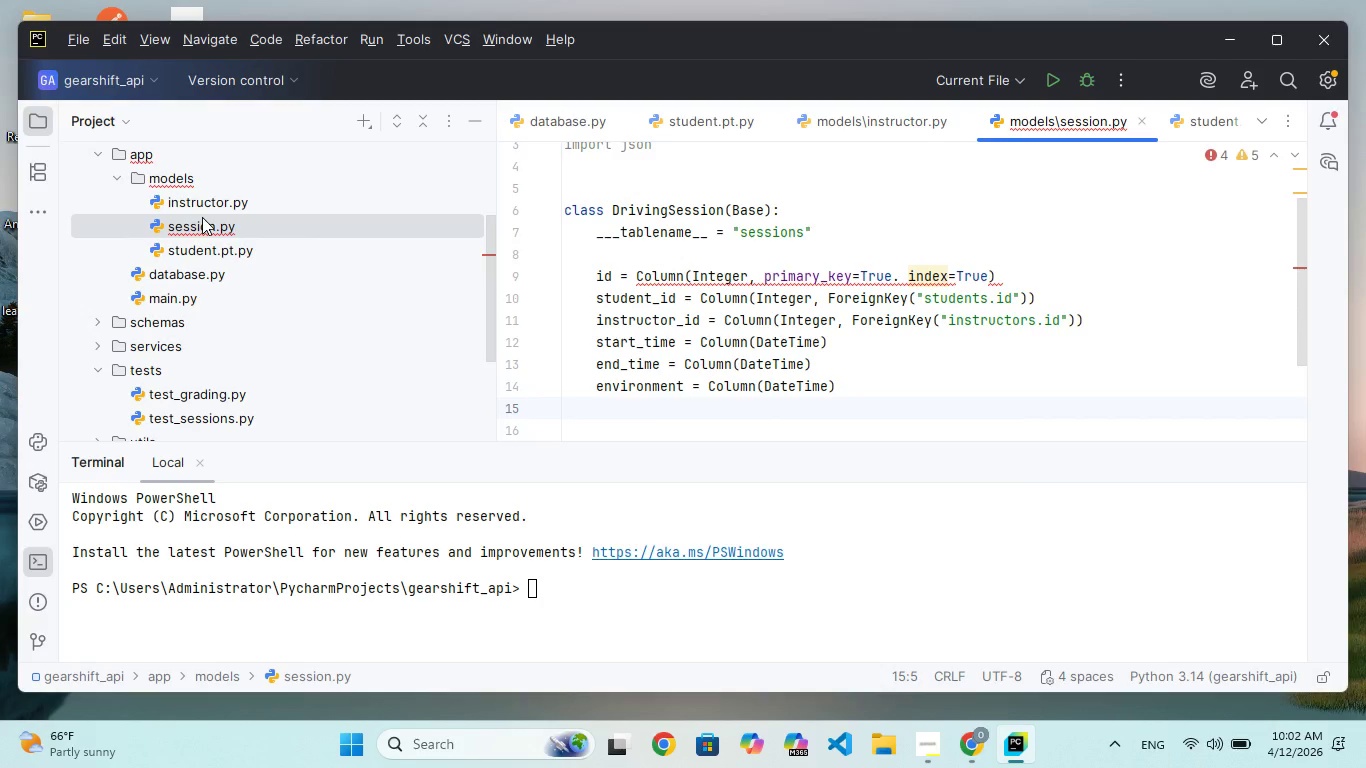 
type(telematics_data = )
 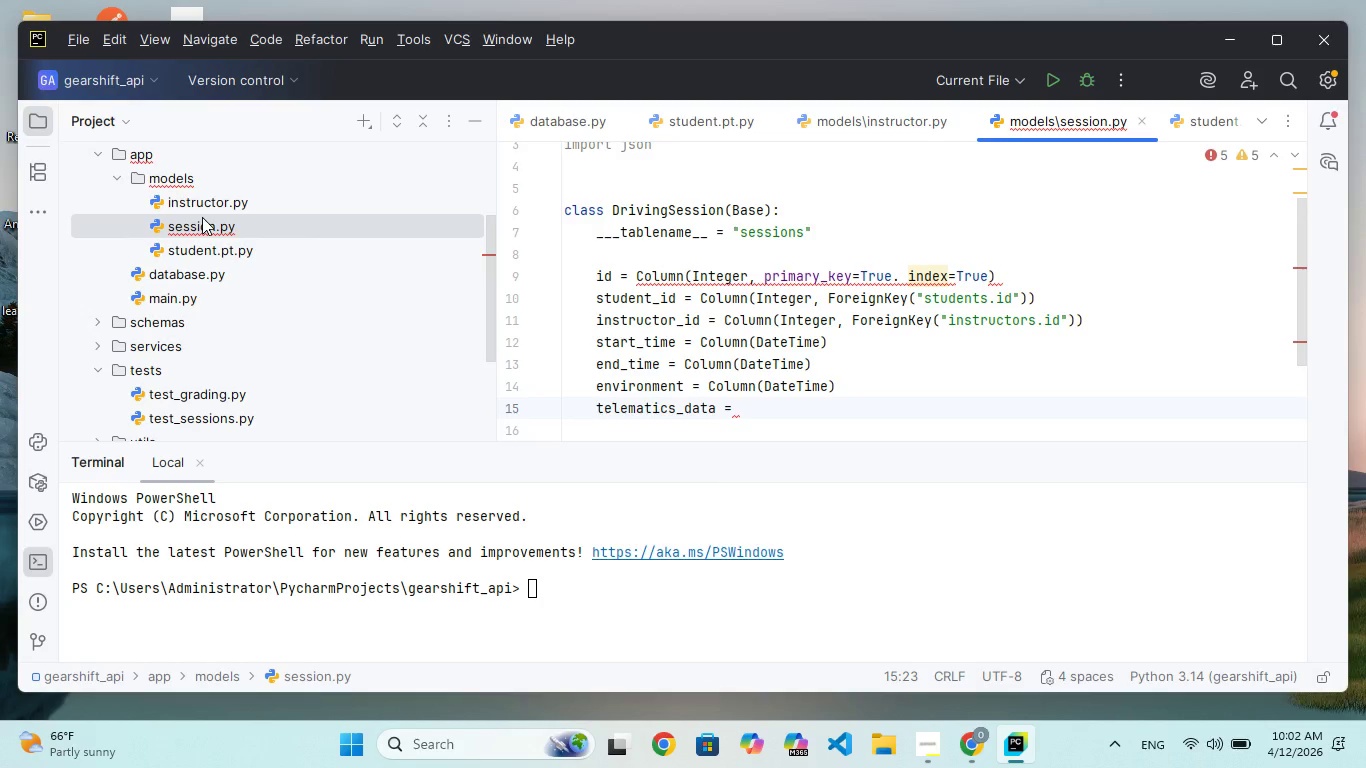 
type(Col)
 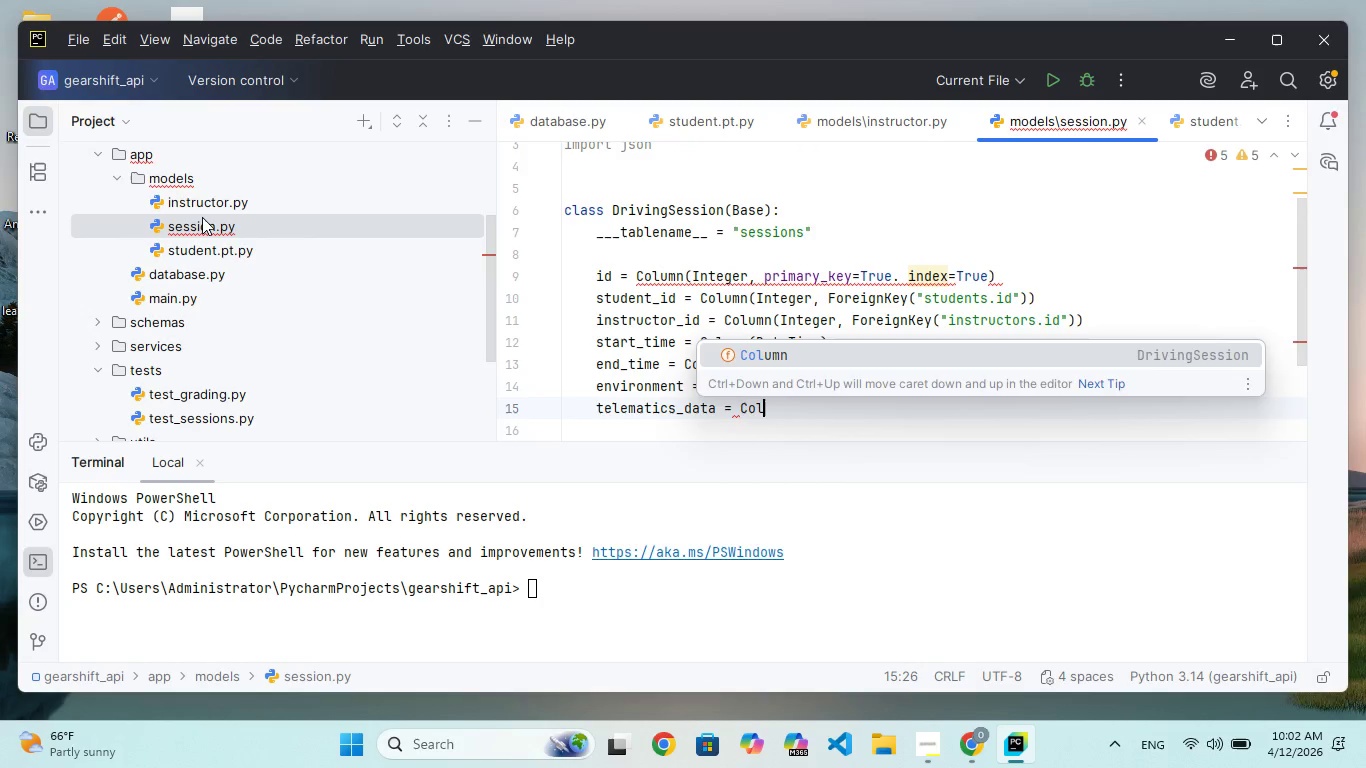 
key(Enter)
 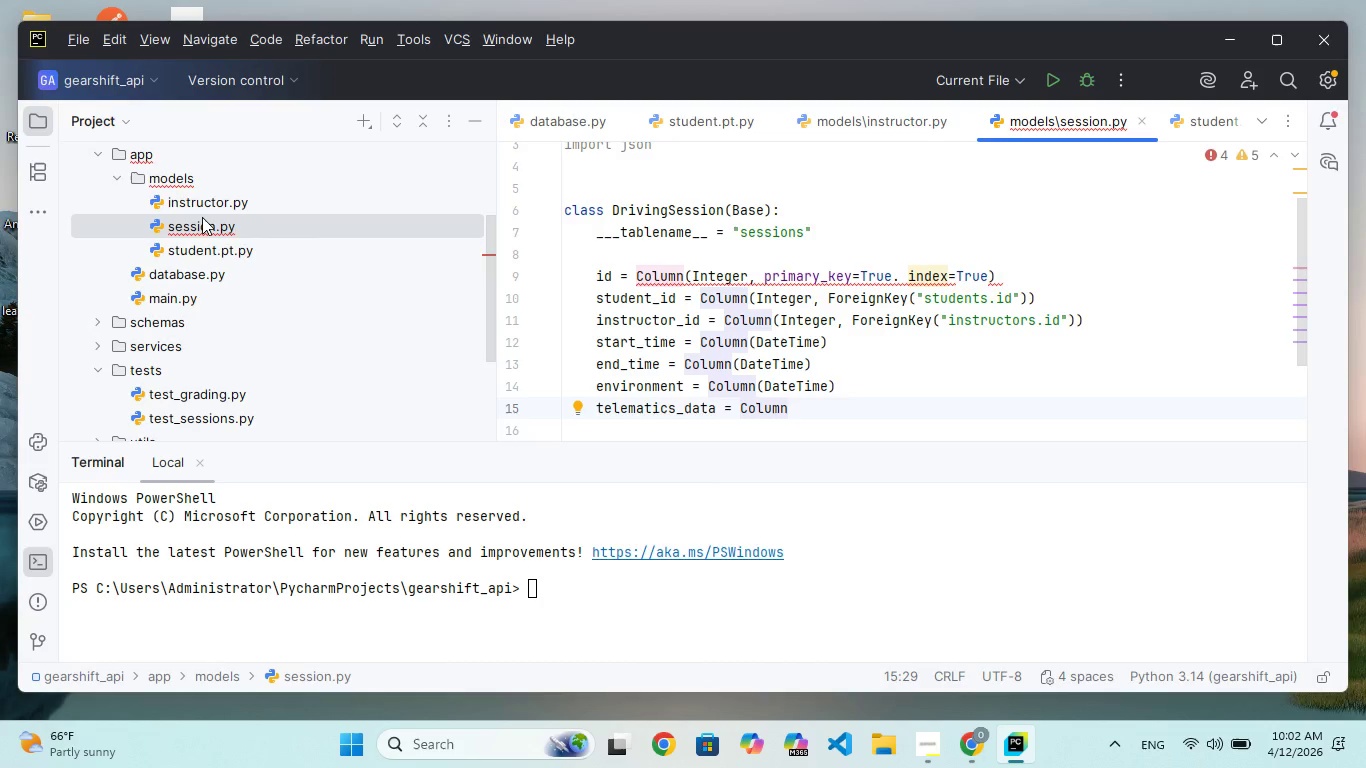 
type((Tect)
 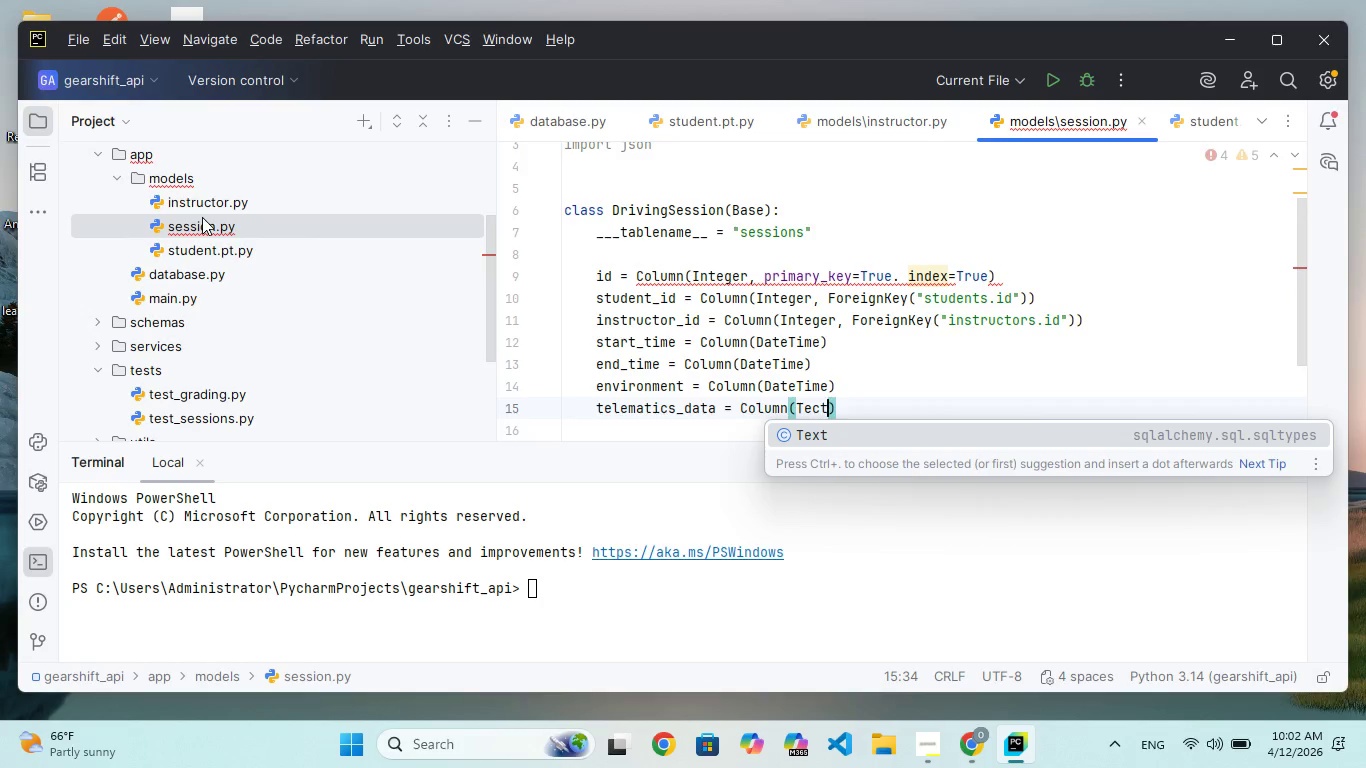 
wait(8.08)
 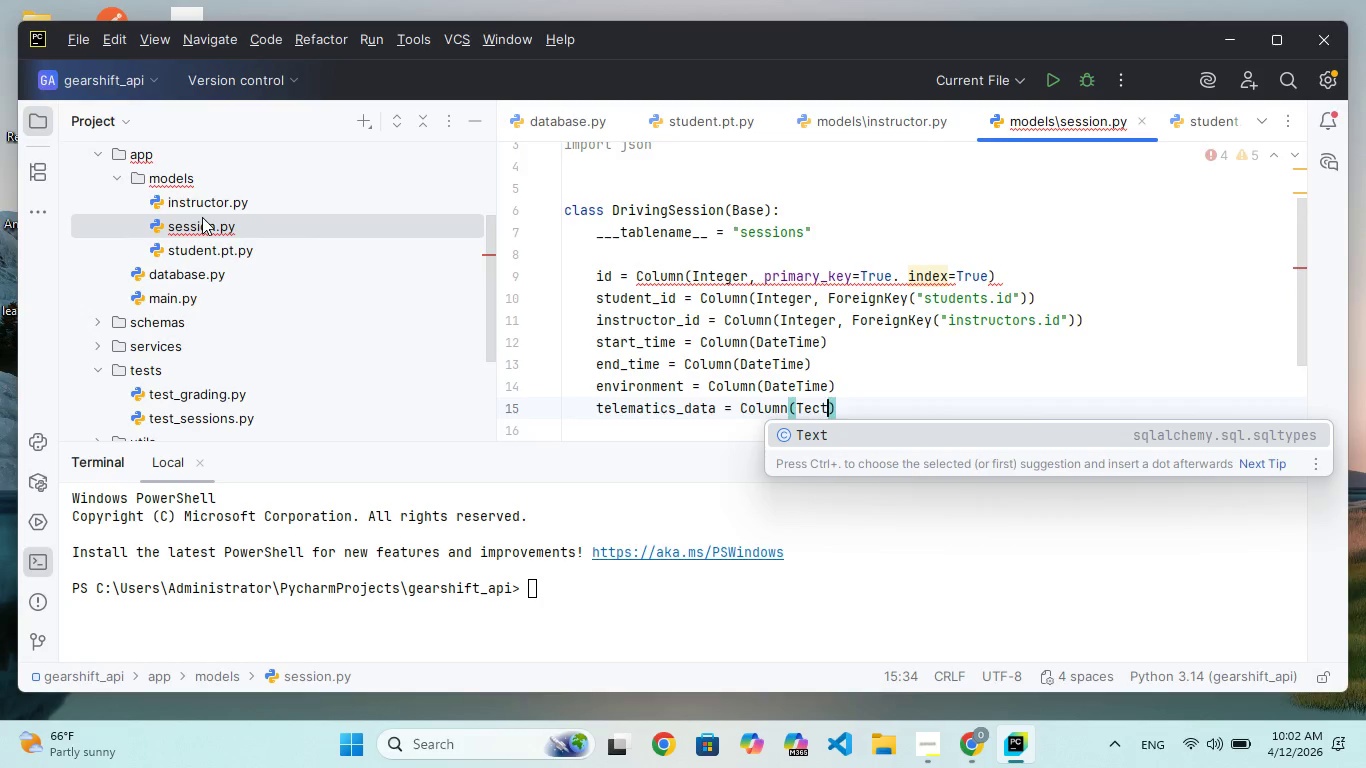 
key(ArrowRight)
 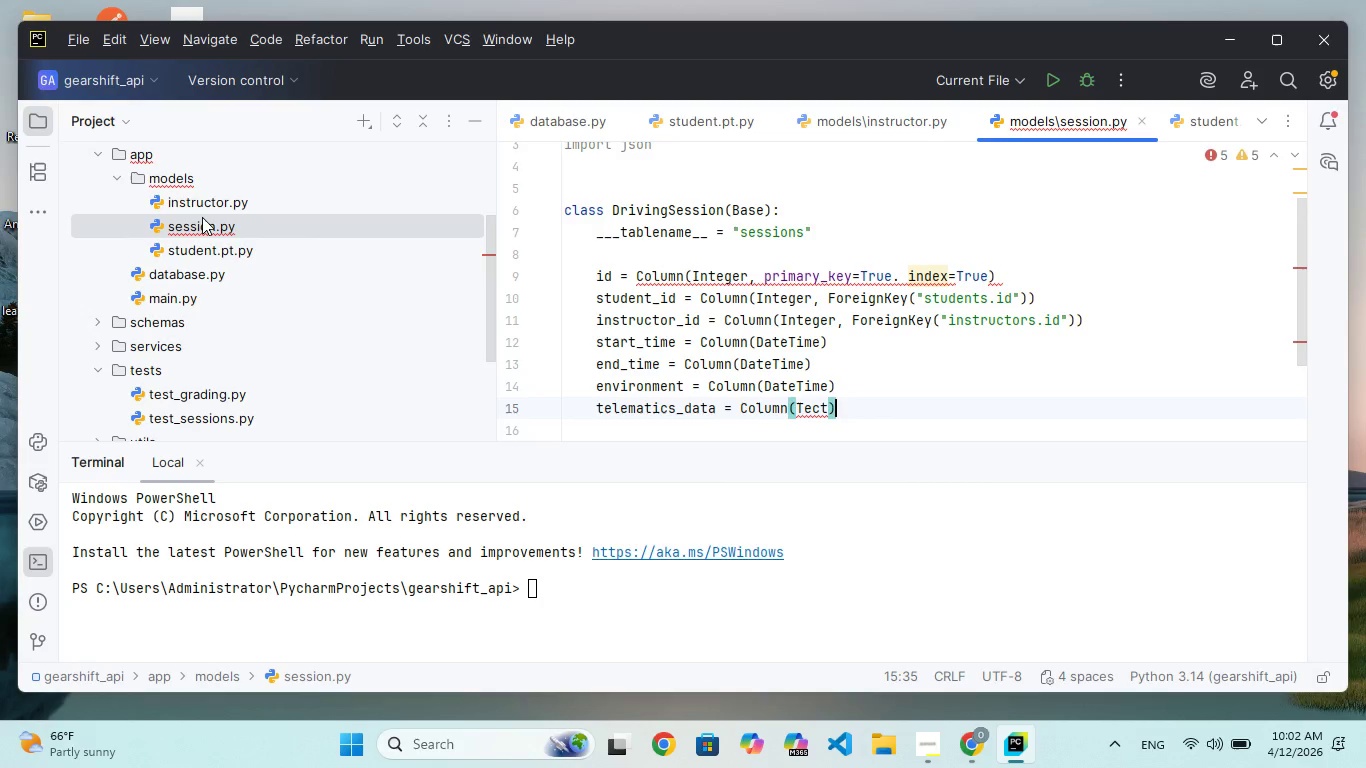 
key(ArrowLeft)
 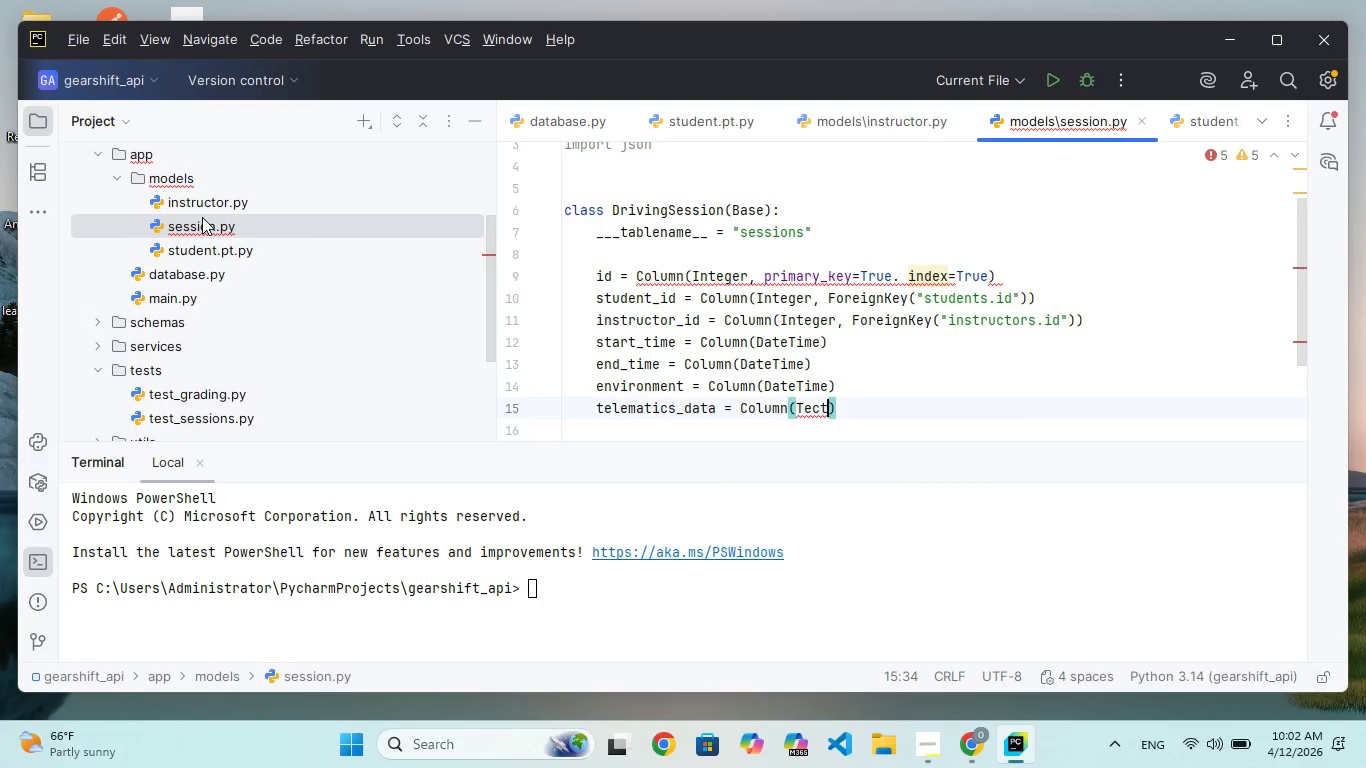 
key(ArrowLeft)
 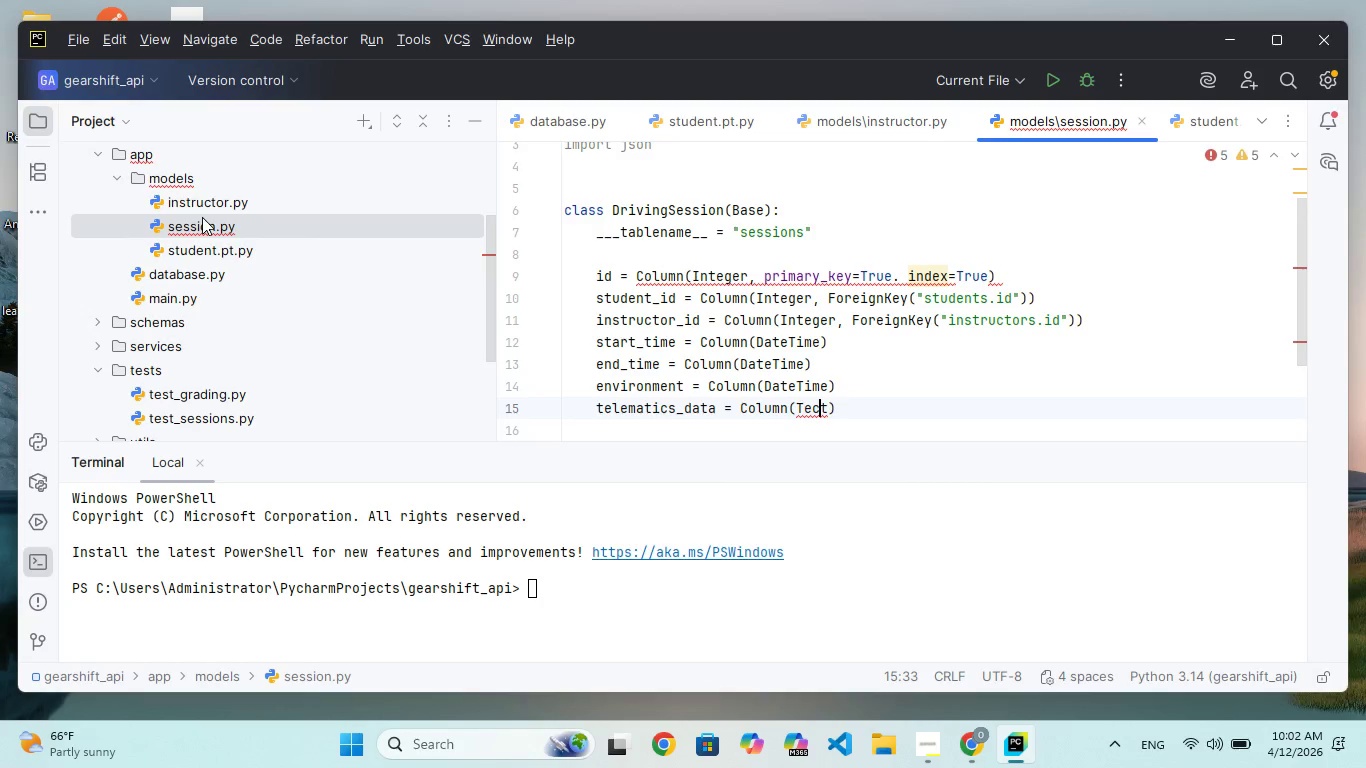 
key(Backspace)
 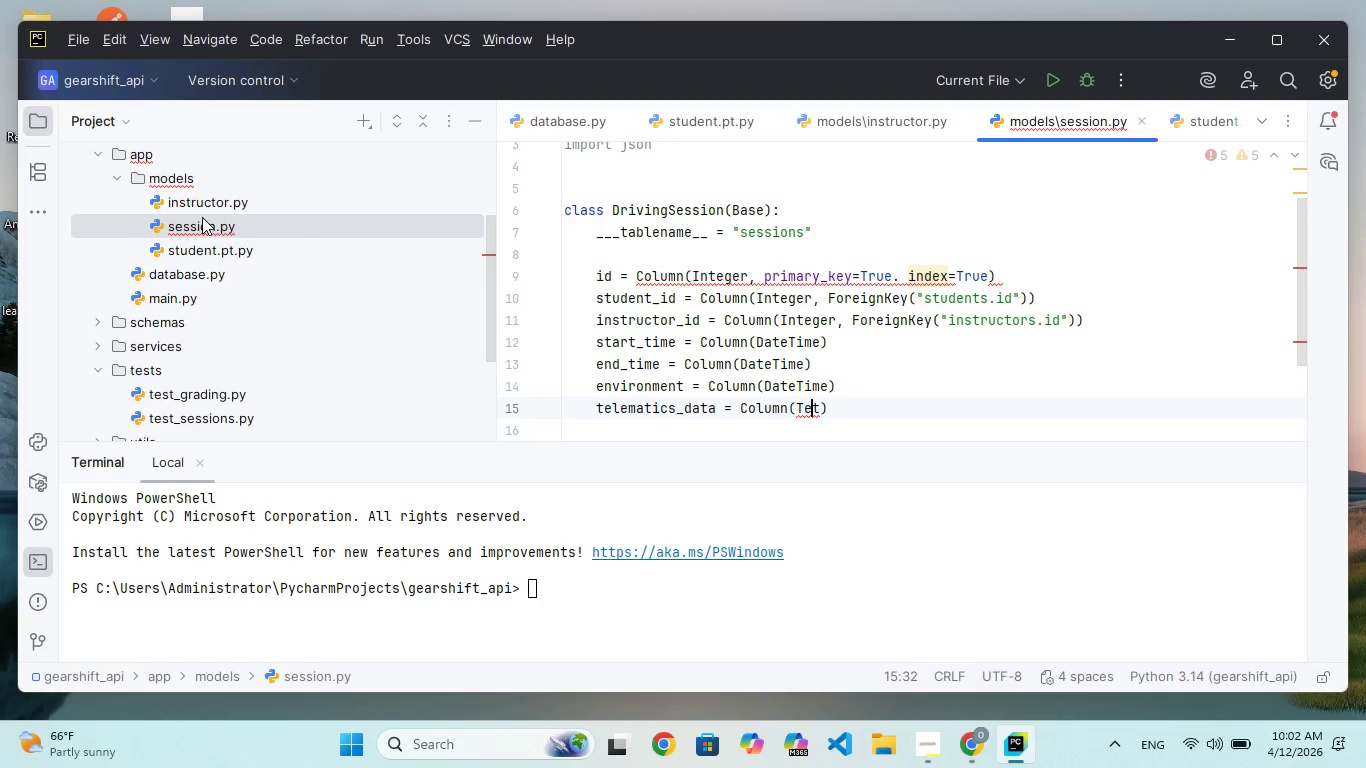 
key(C)
 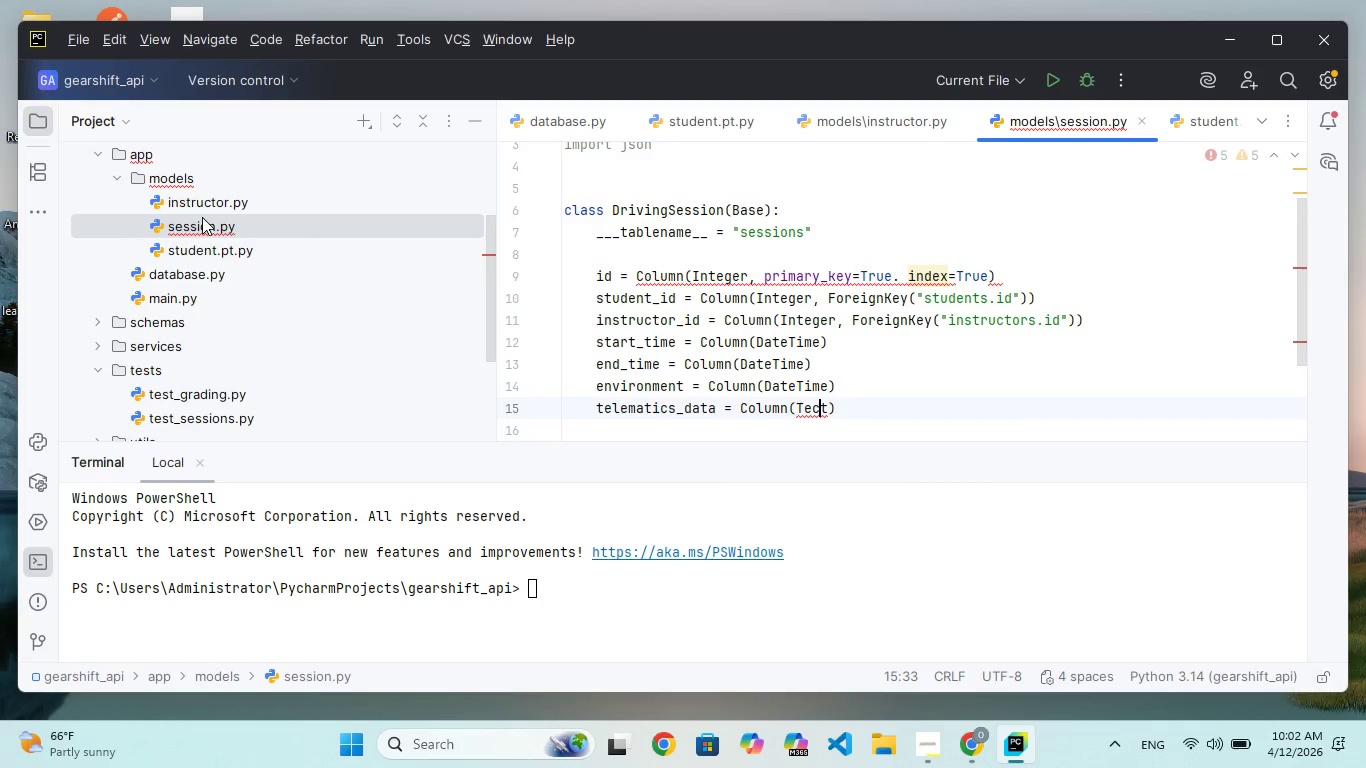 
key(Backspace)
 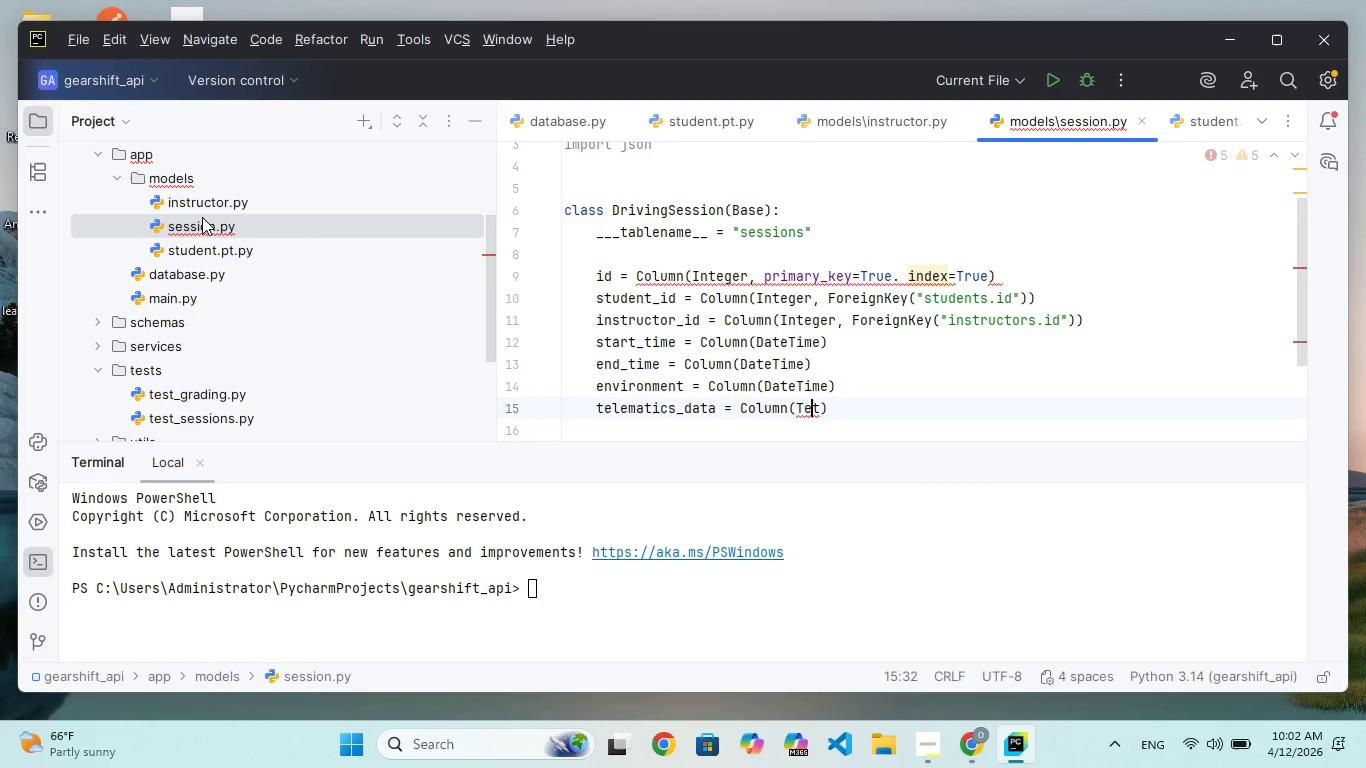 
key(X)
 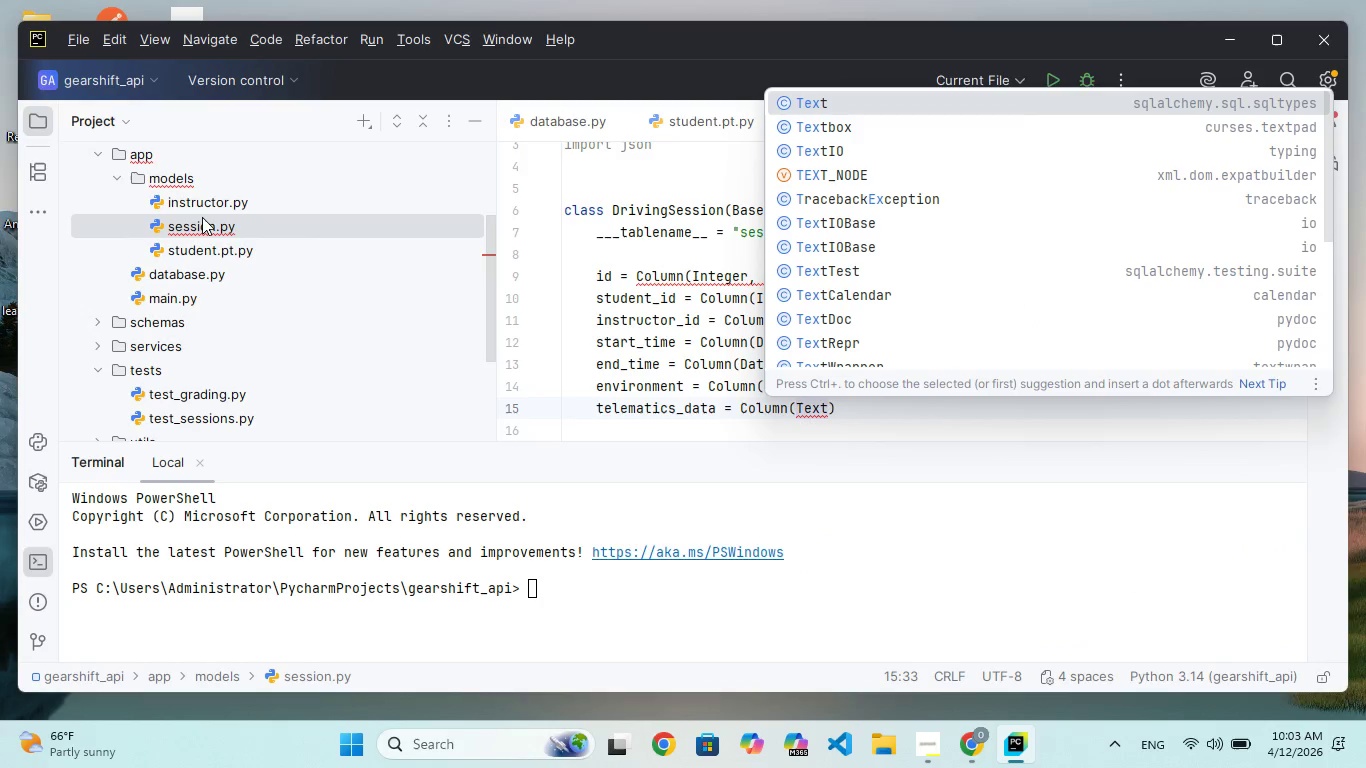 
wait(6.75)
 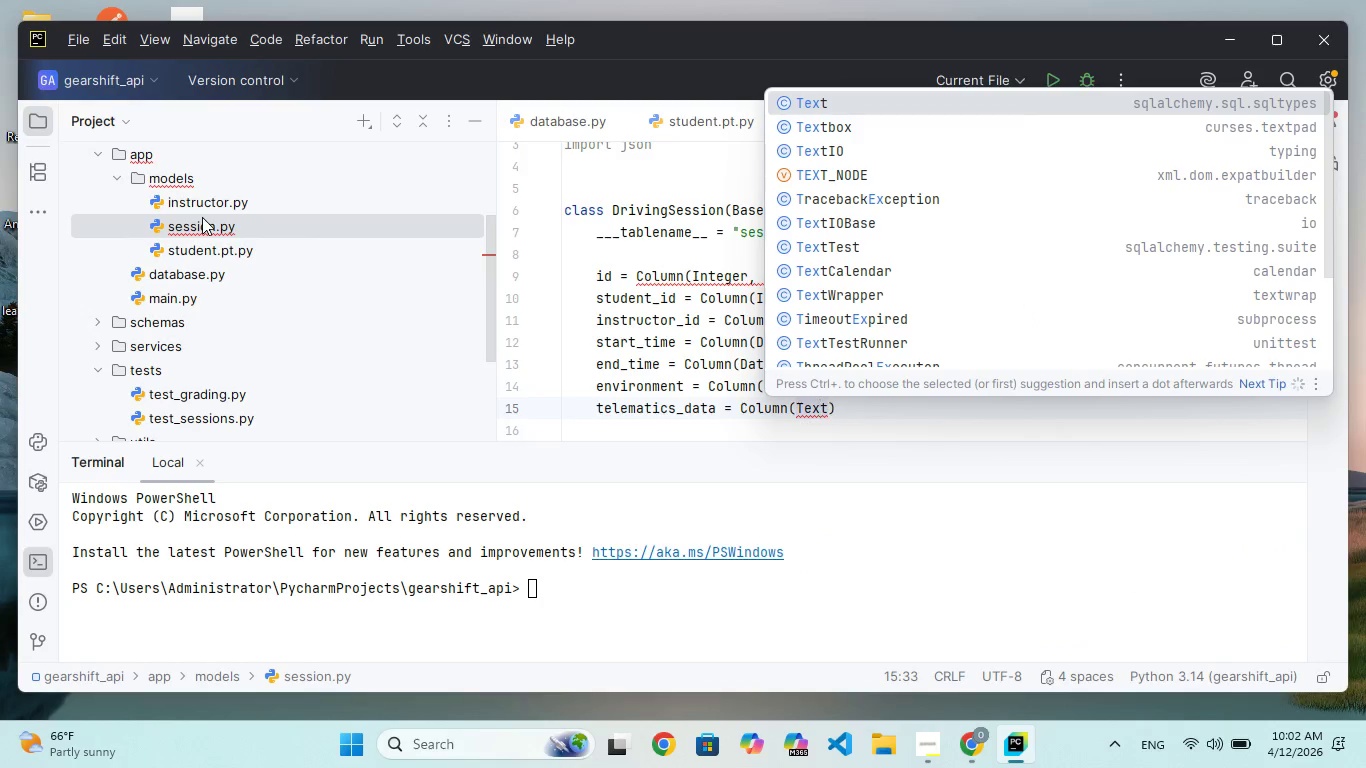 
key(Enter)
 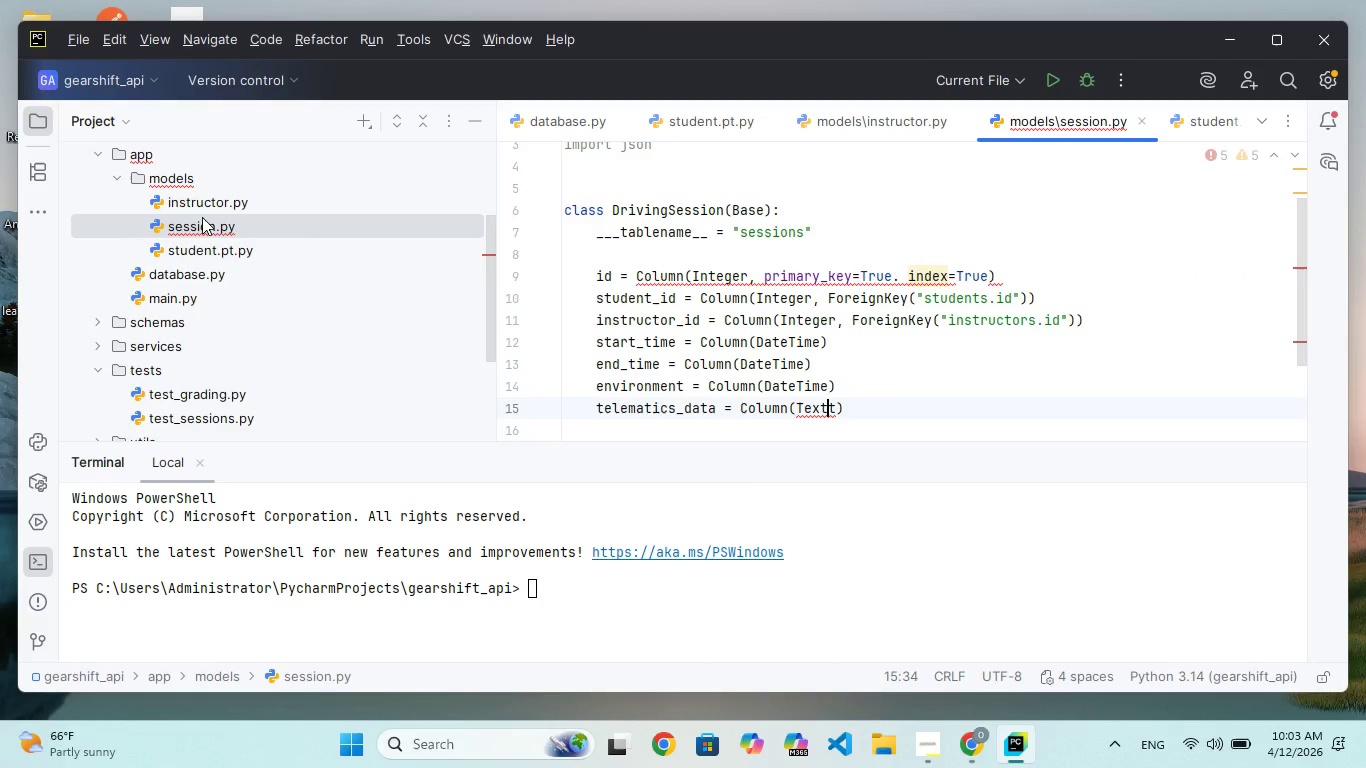 
key(ArrowUp)
 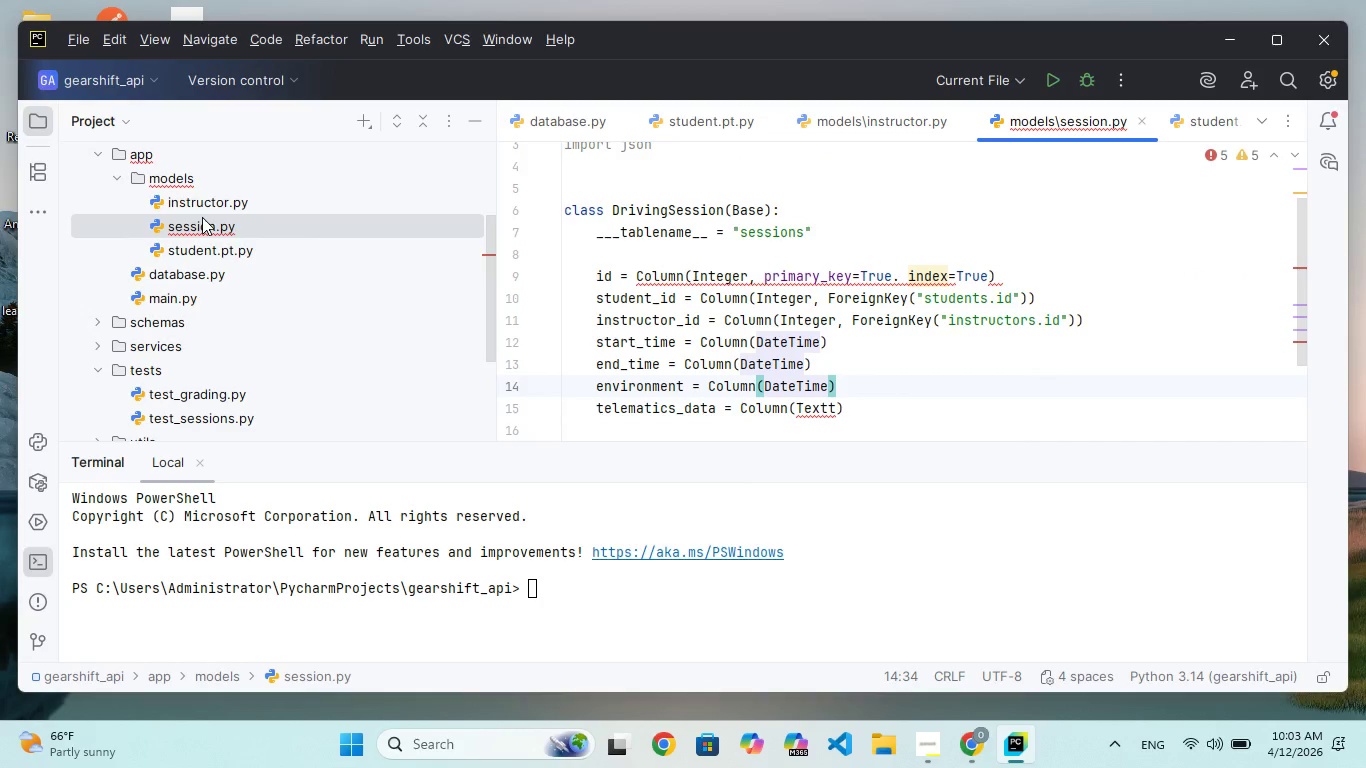 
key(Backspace)
key(Backspace)
key(Backspace)
key(Backspace)
key(Backspace)
key(Backspace)
type(String)
 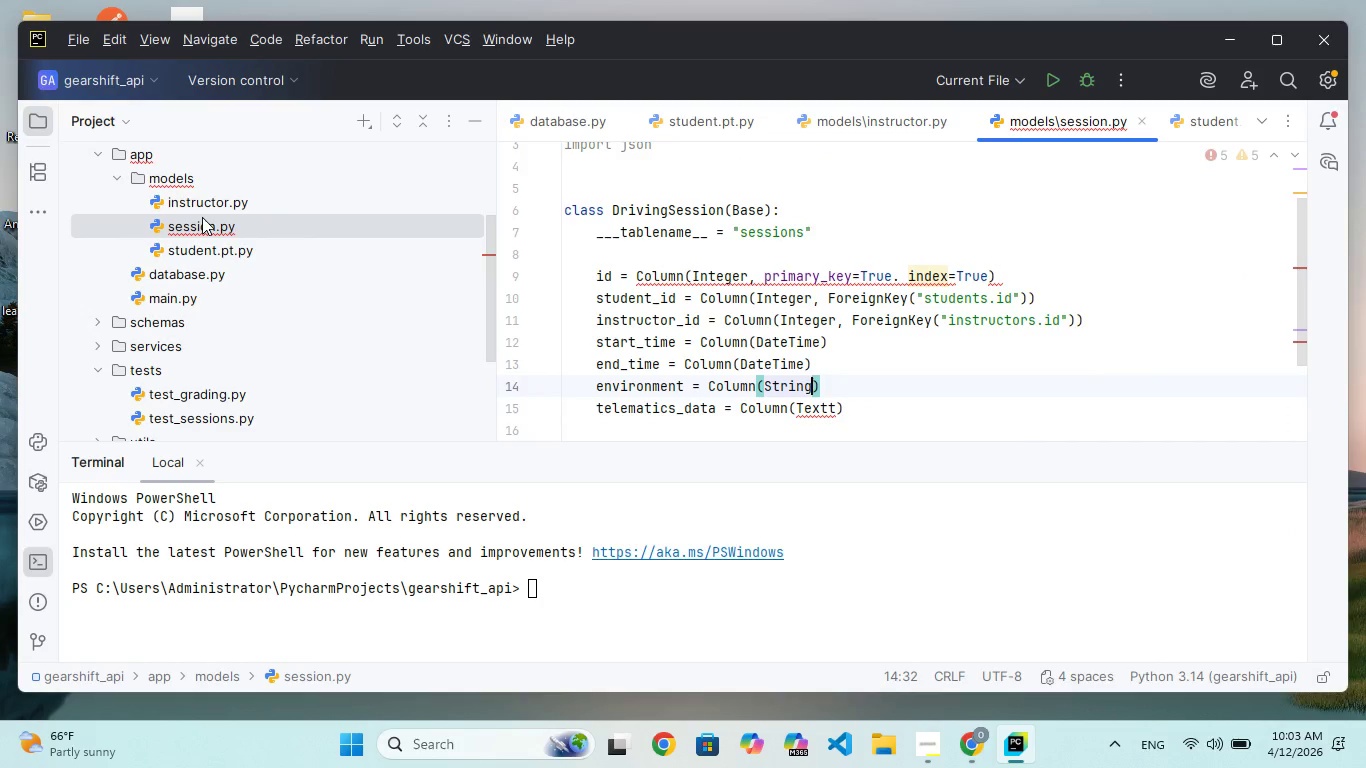 
key(ArrowRight)
 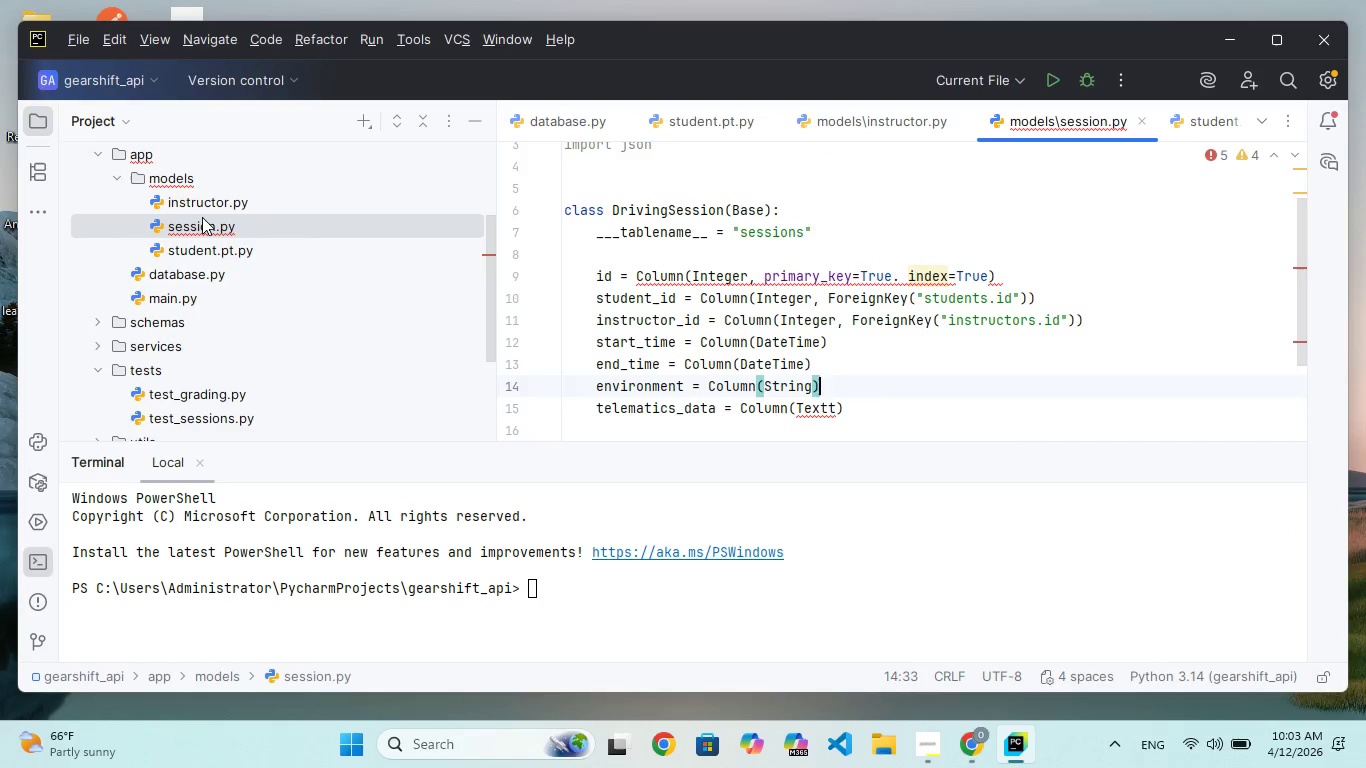 
key(ArrowDown)
 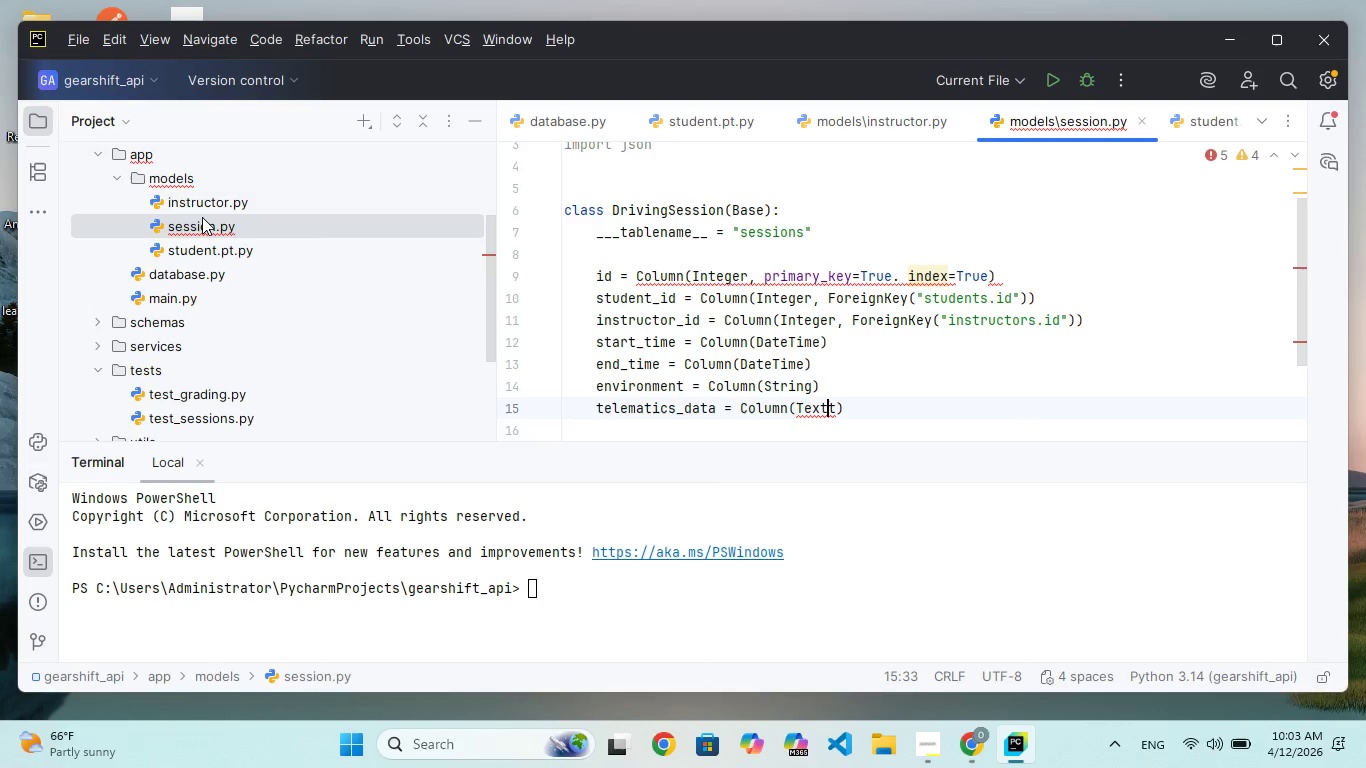 
key(ArrowRight)
 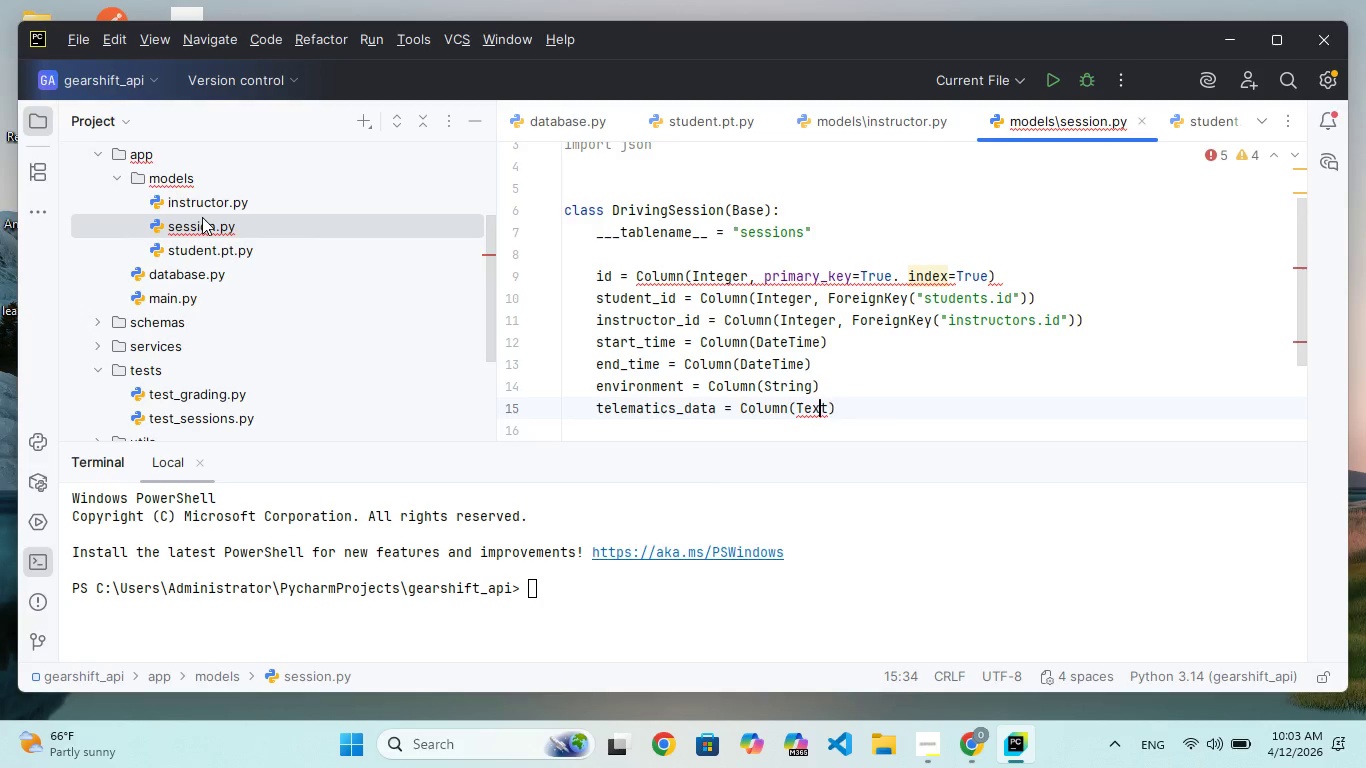 
key(Backspace)
 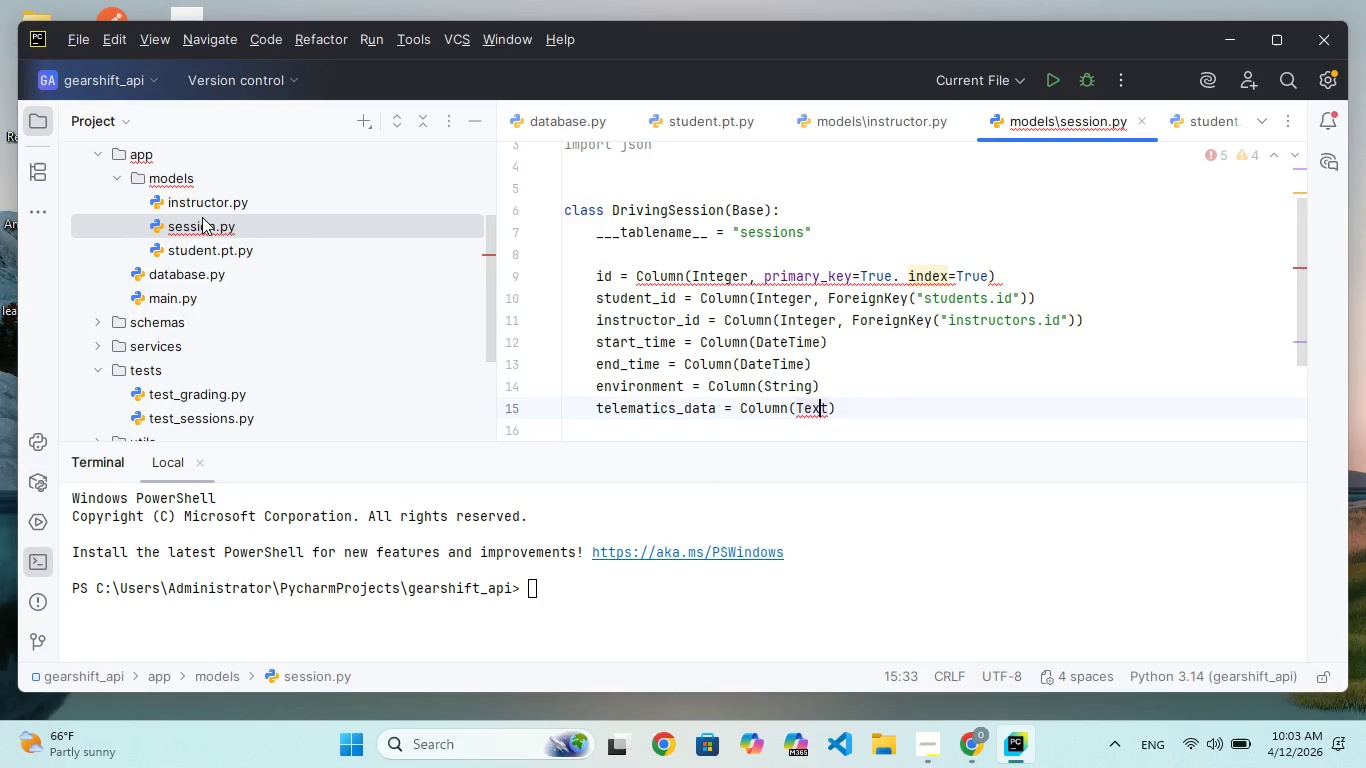 
key(ArrowRight)
 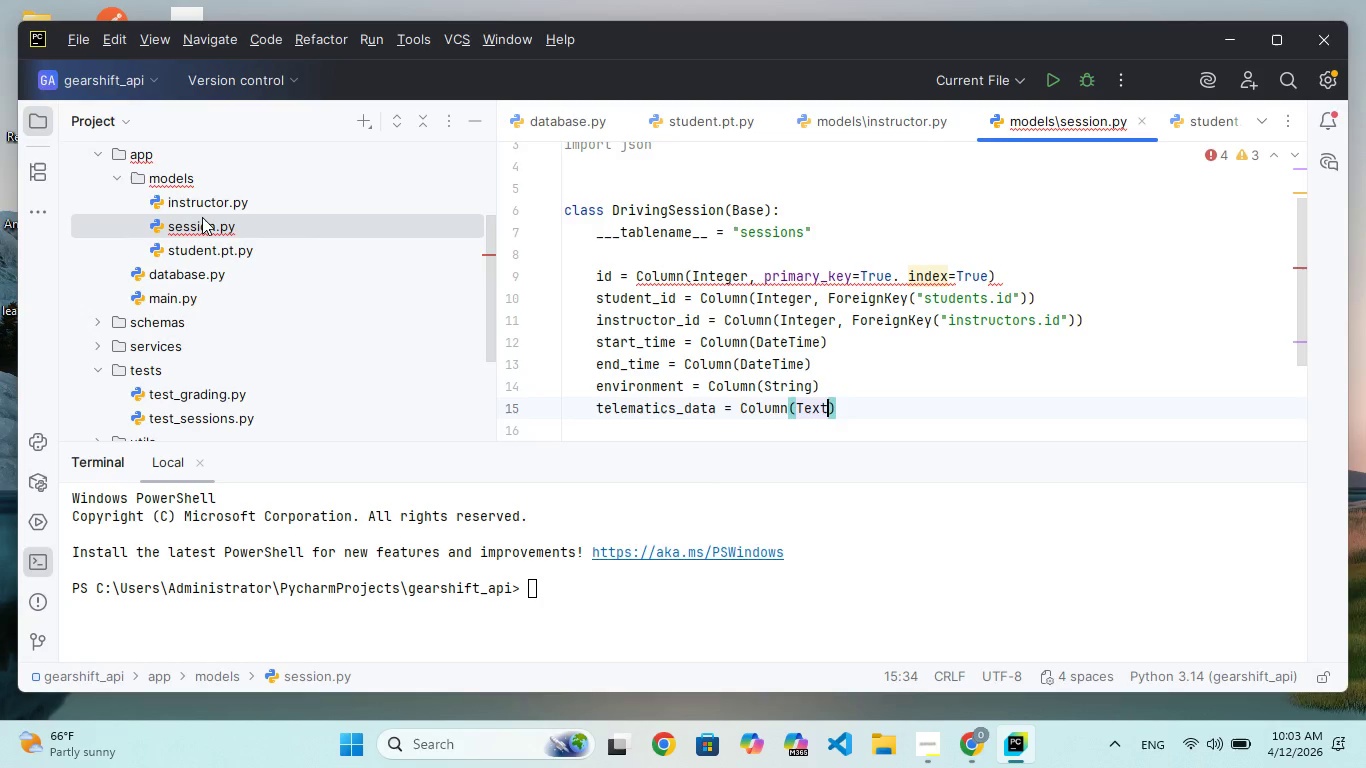 
wait(33.5)
 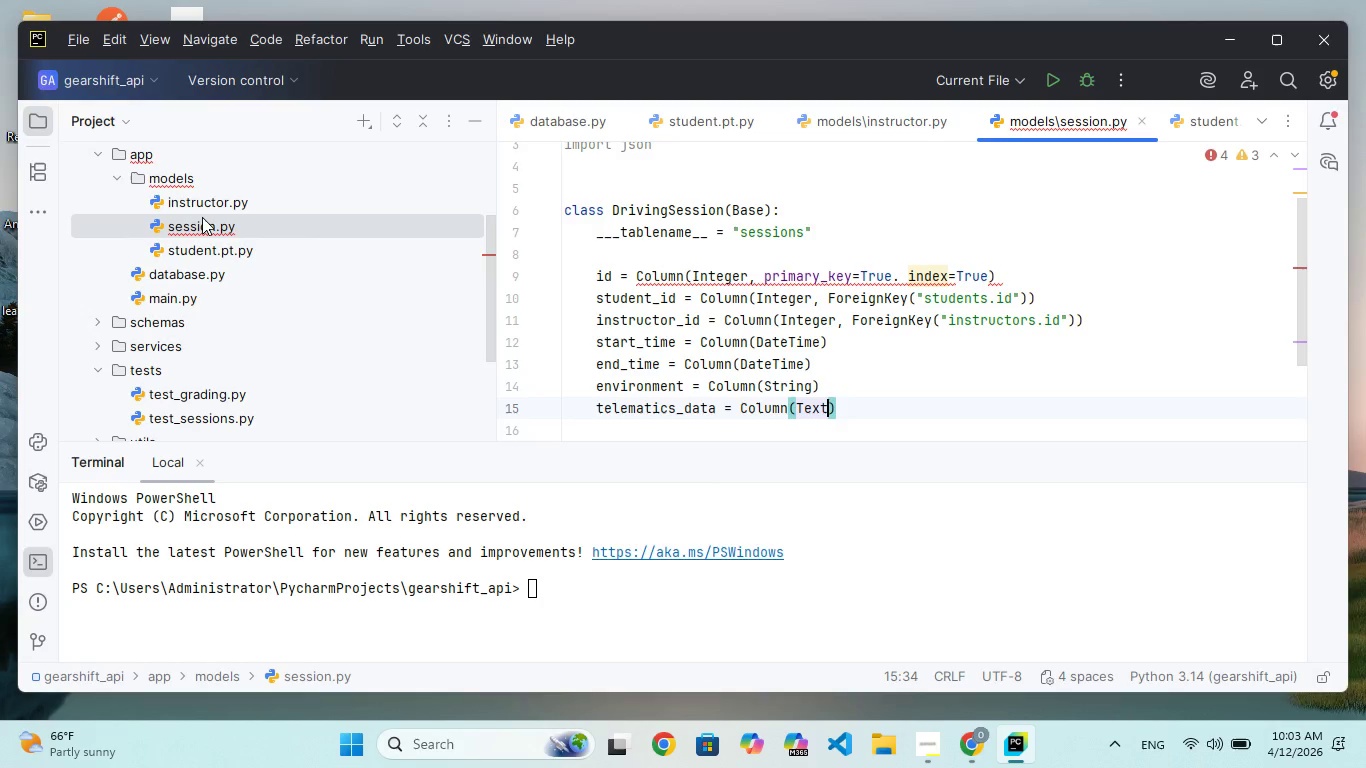 
key(Enter)
 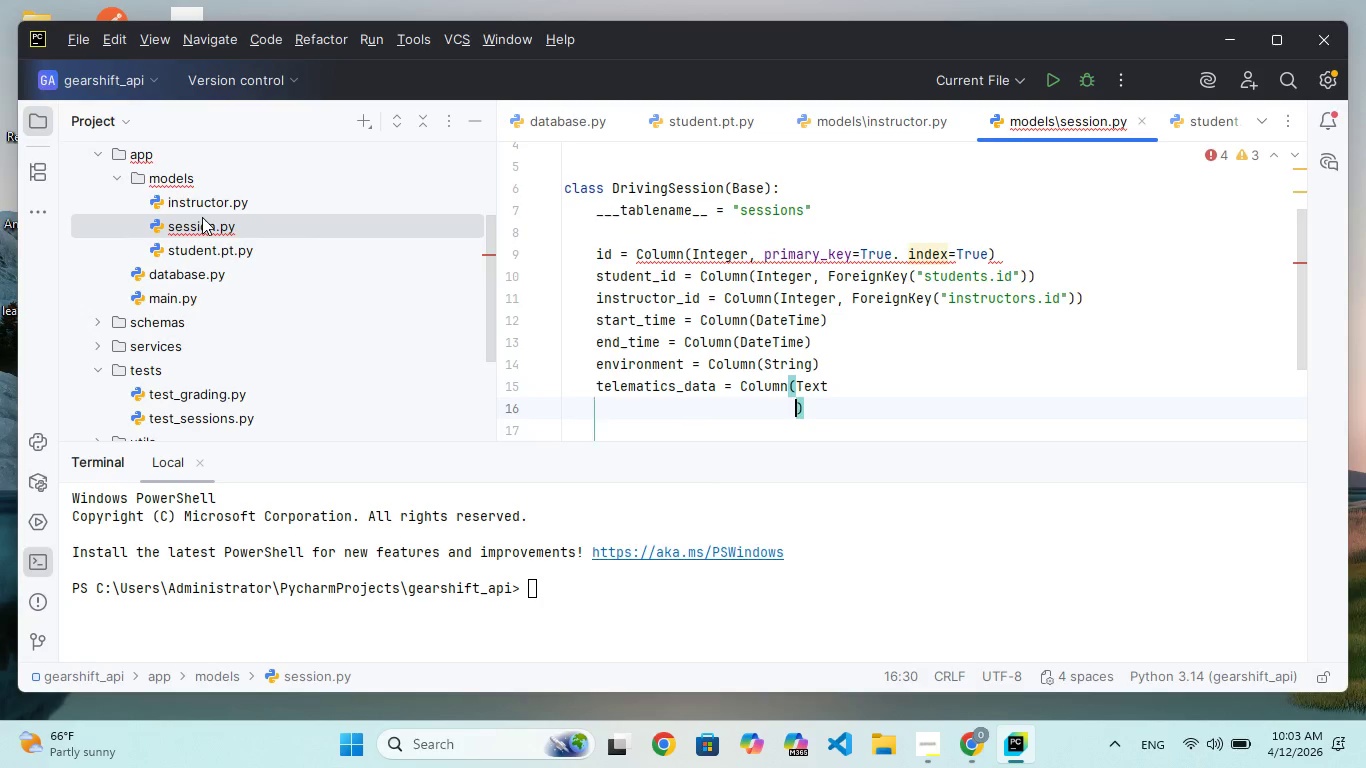 
key(Enter)
 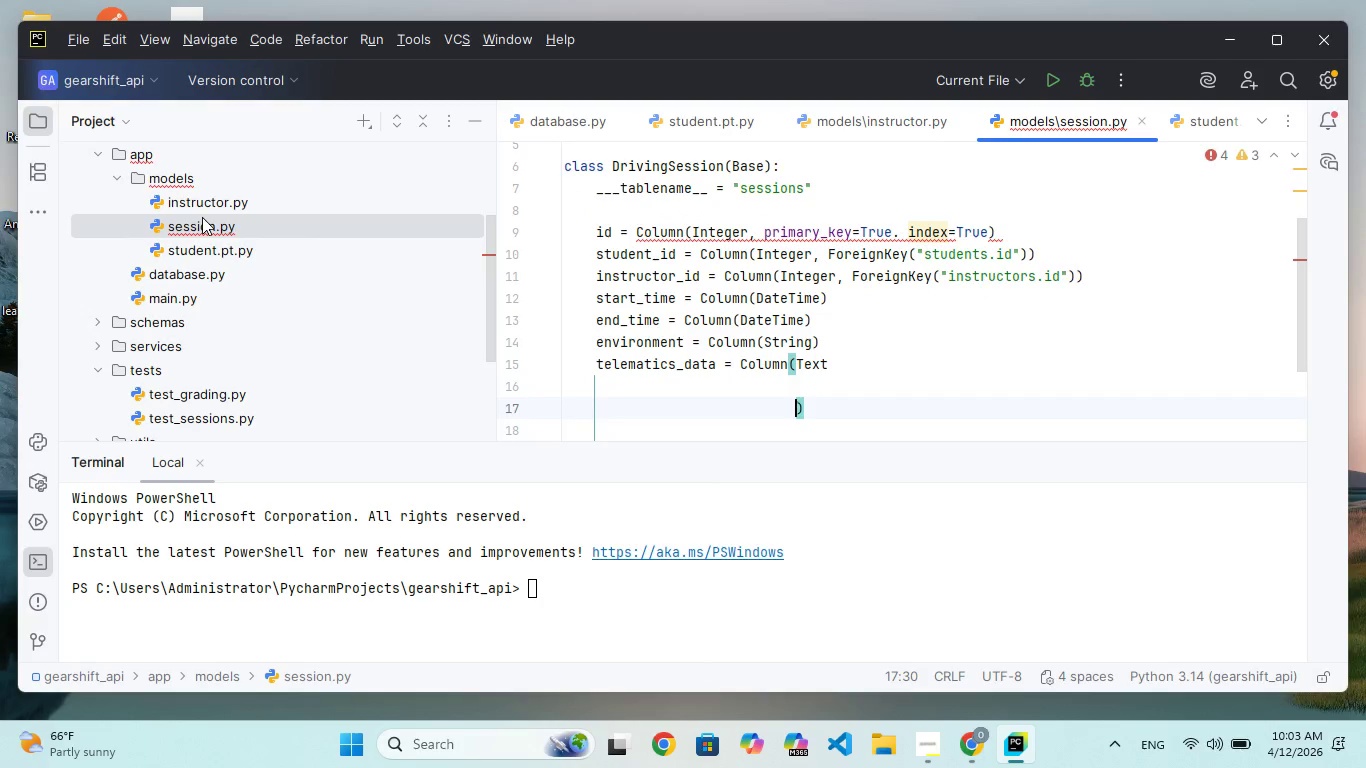 
key(Backspace)
 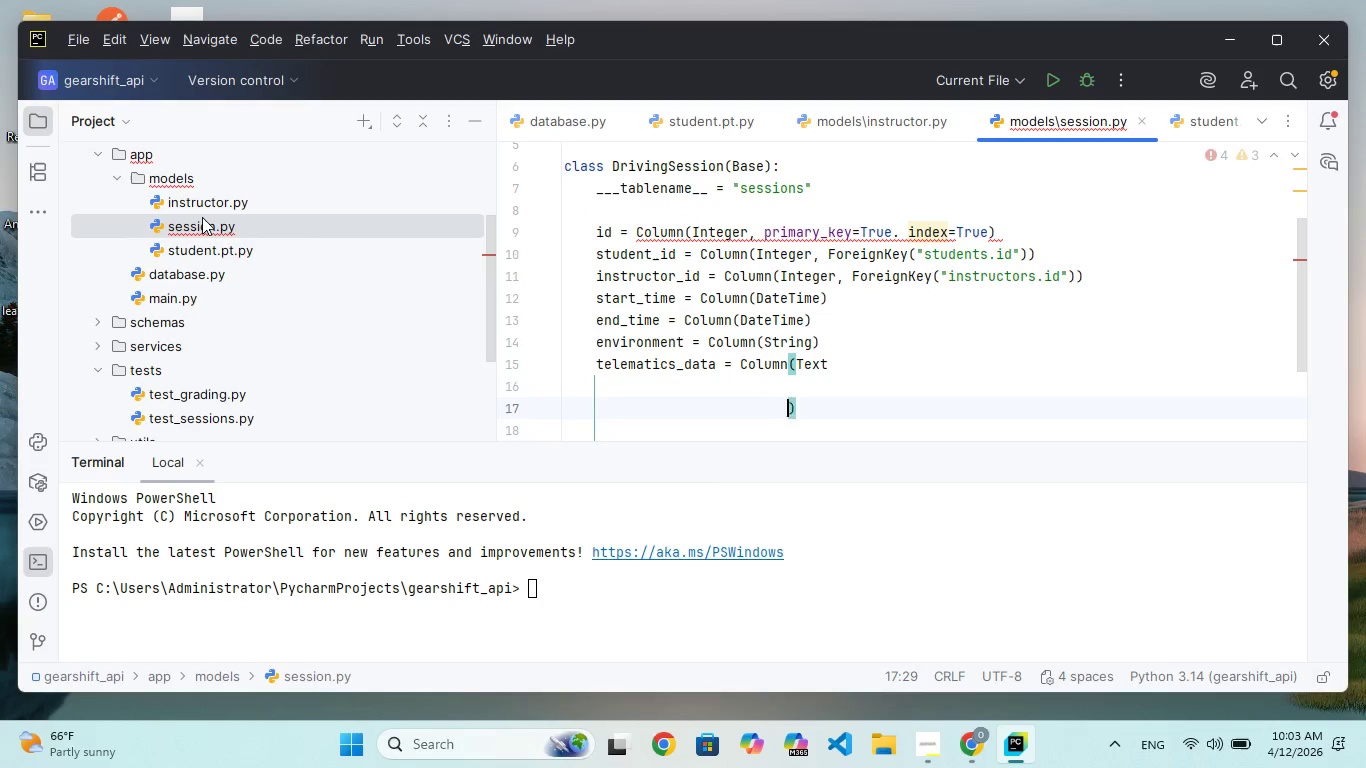 
key(Backspace)
 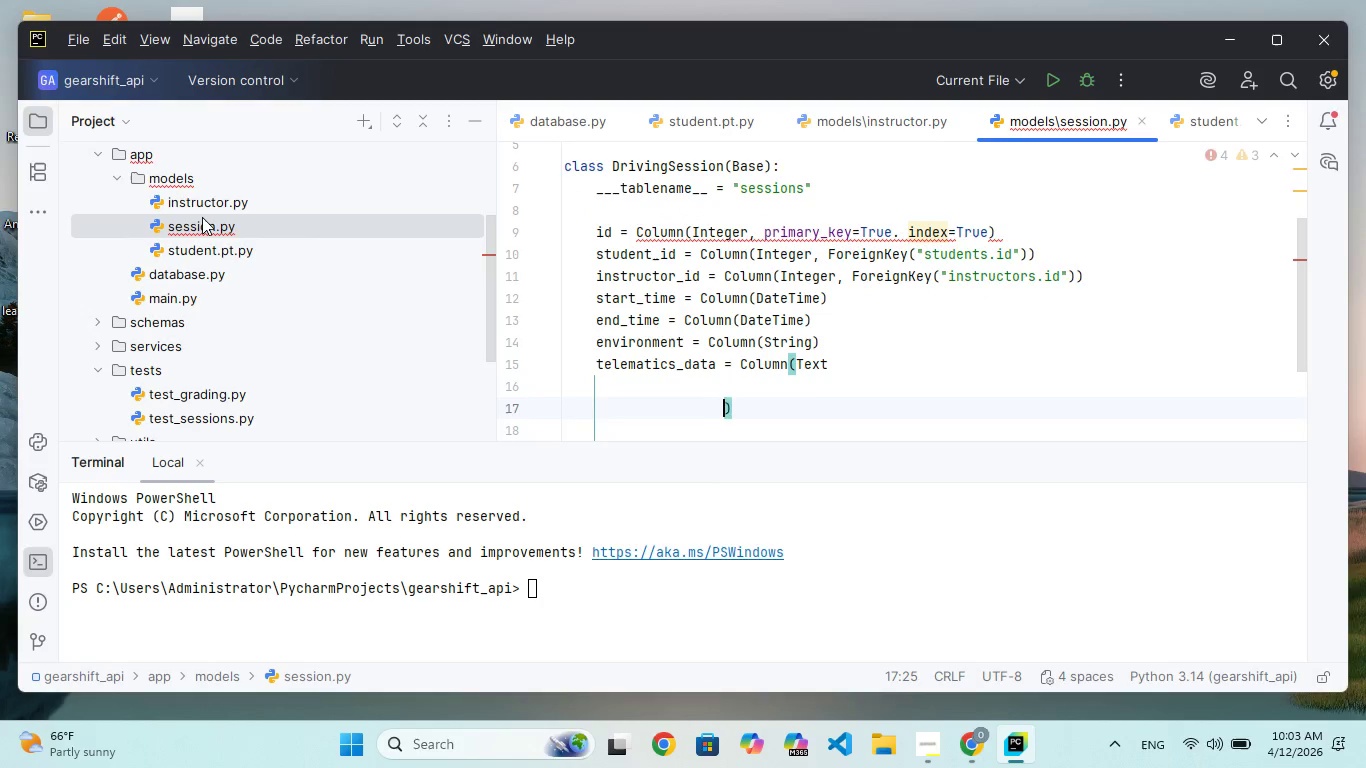 
key(Backspace)
 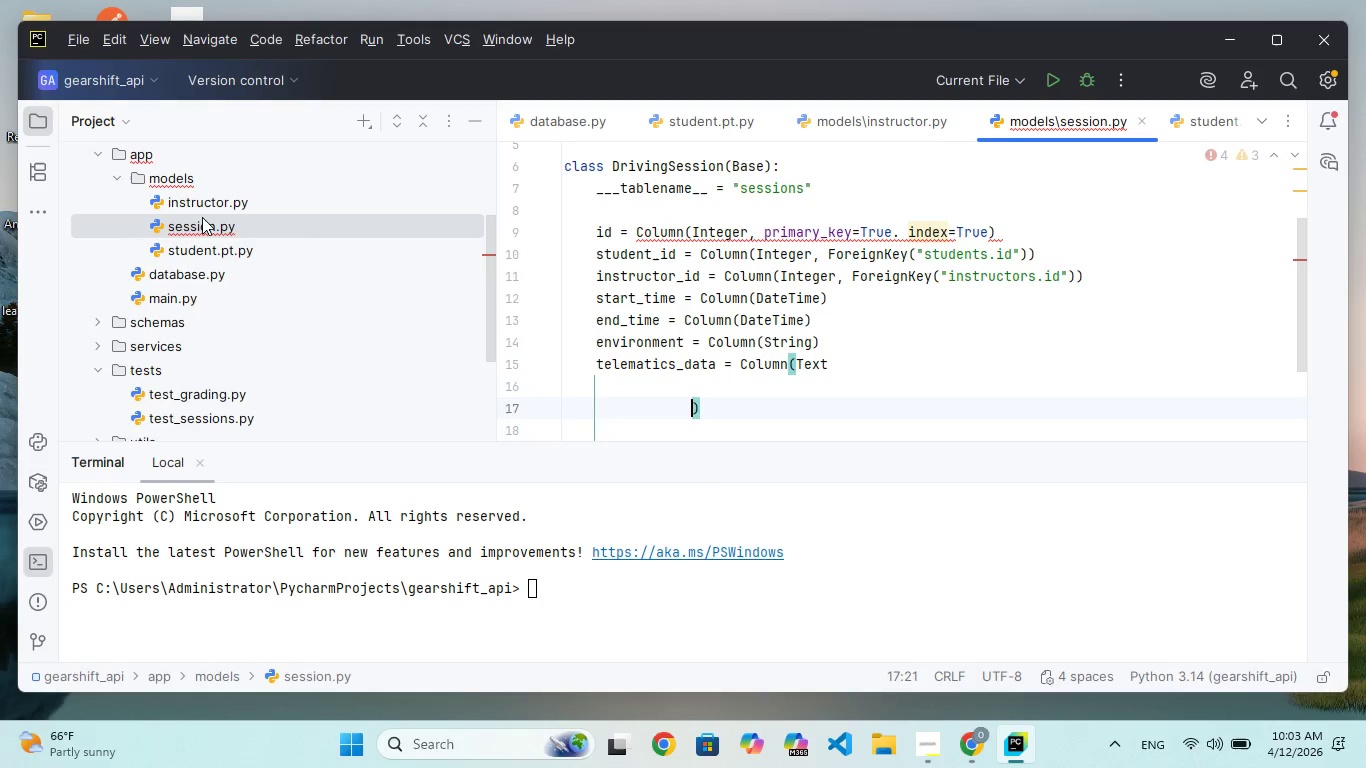 
hold_key(key=Backspace, duration=0.42)
 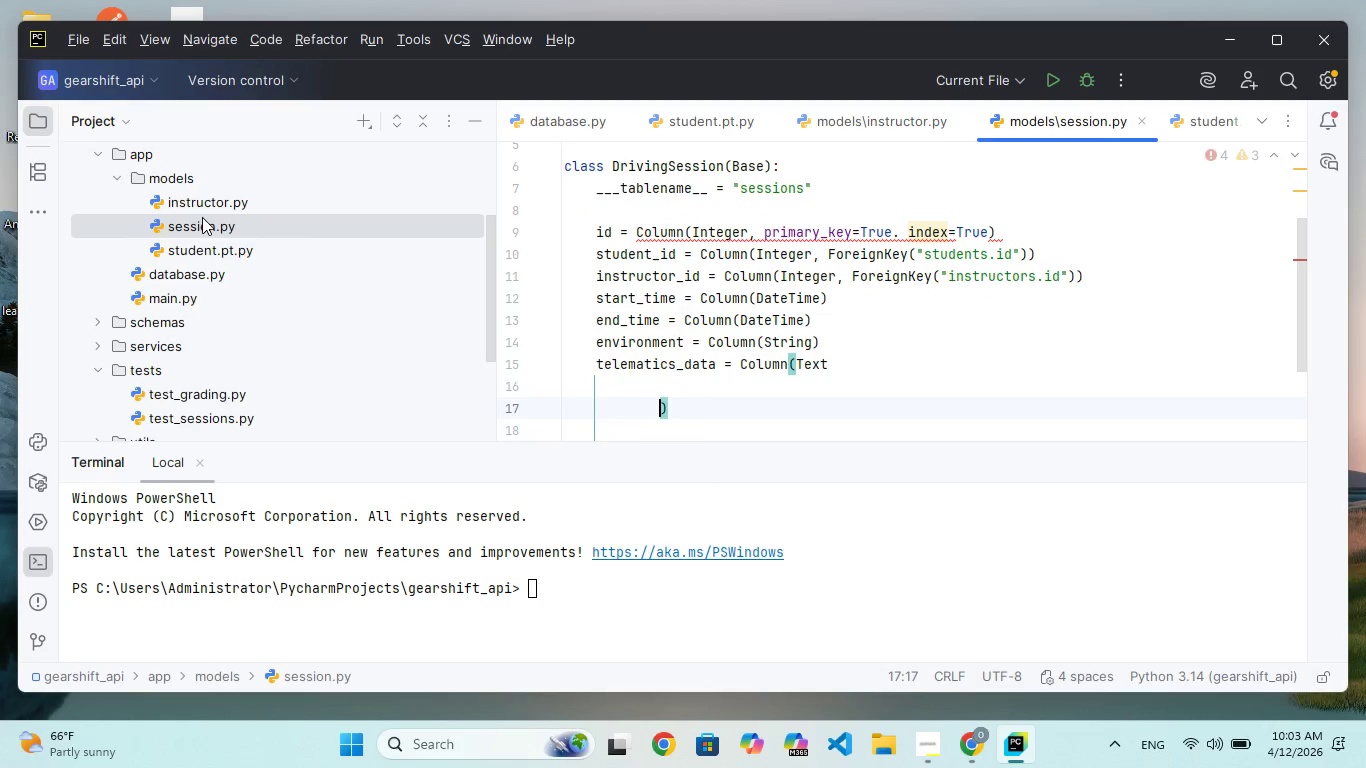 
key(Backspace)
 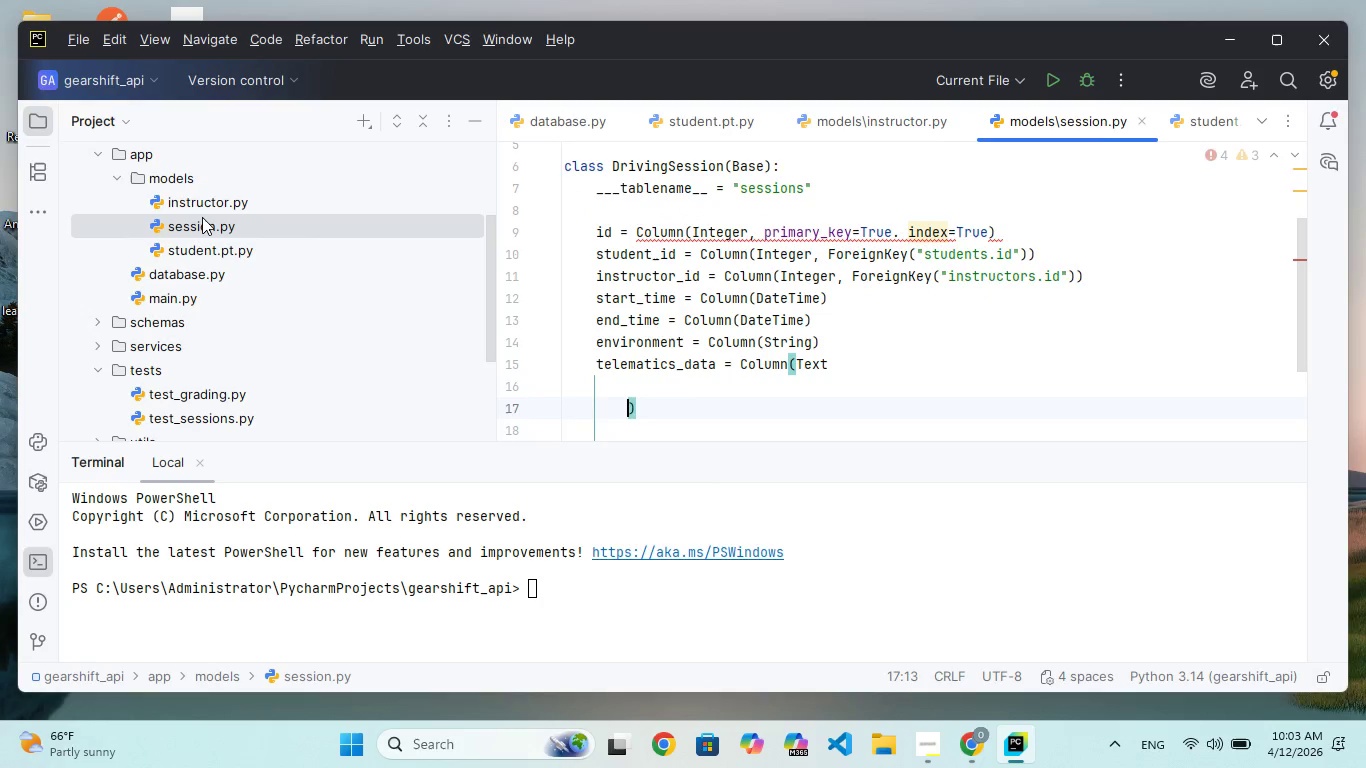 
key(Backspace)
 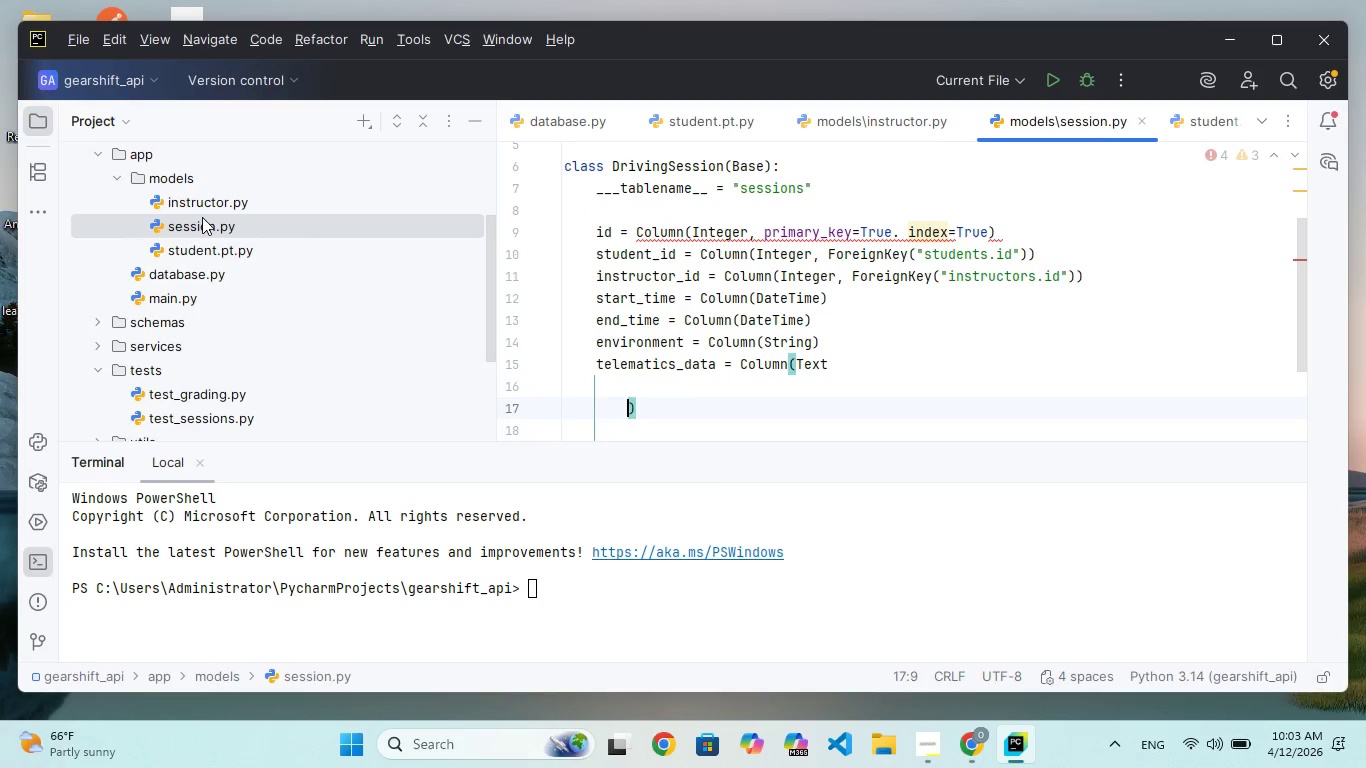 
key(Backspace)
 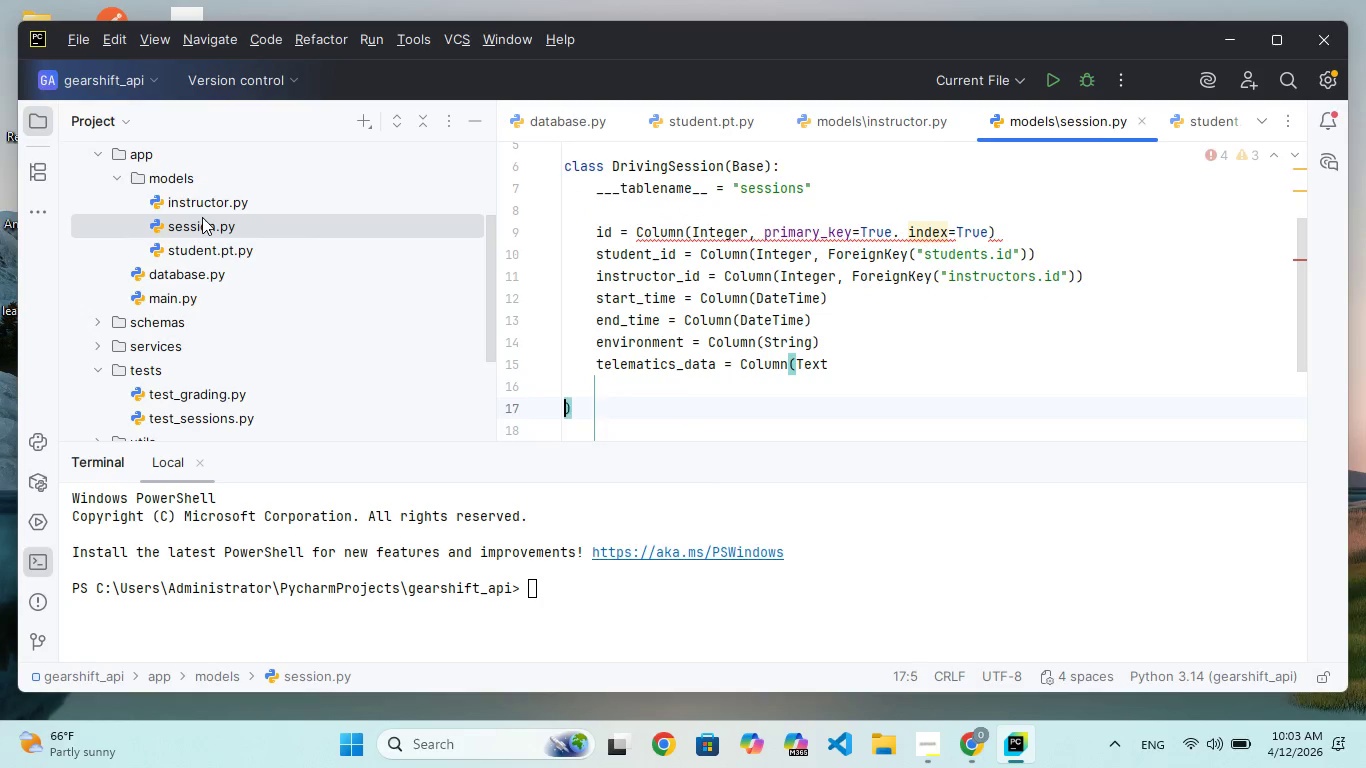 
key(Backspace)
 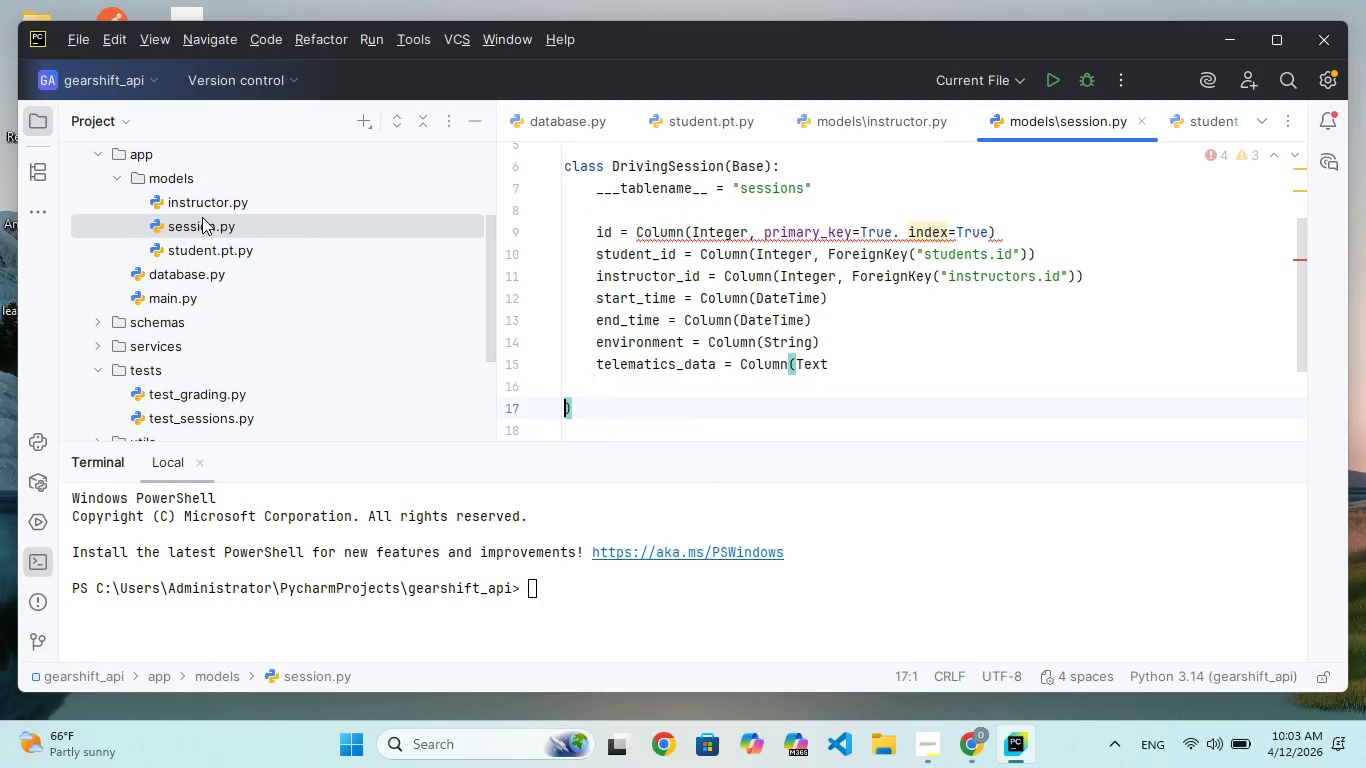 
key(Backspace)
 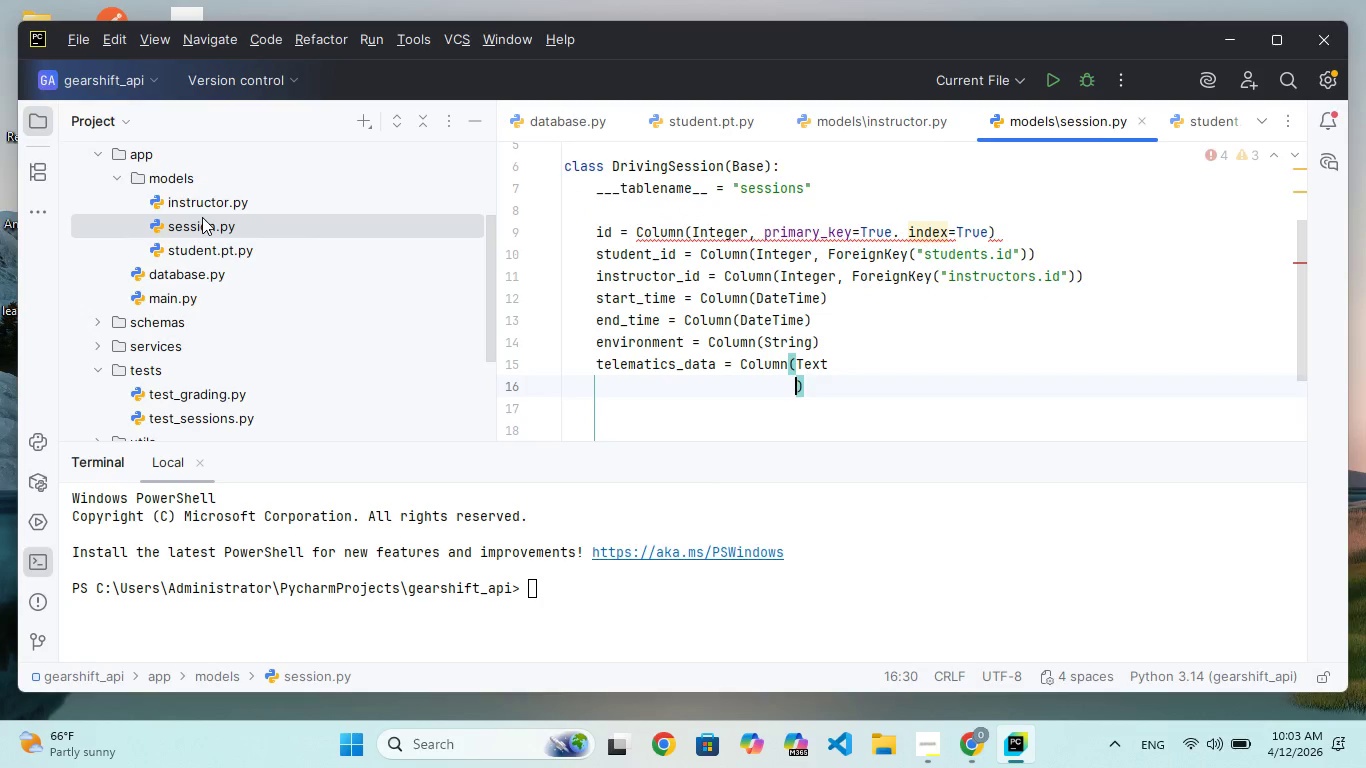 
key(Backspace)
 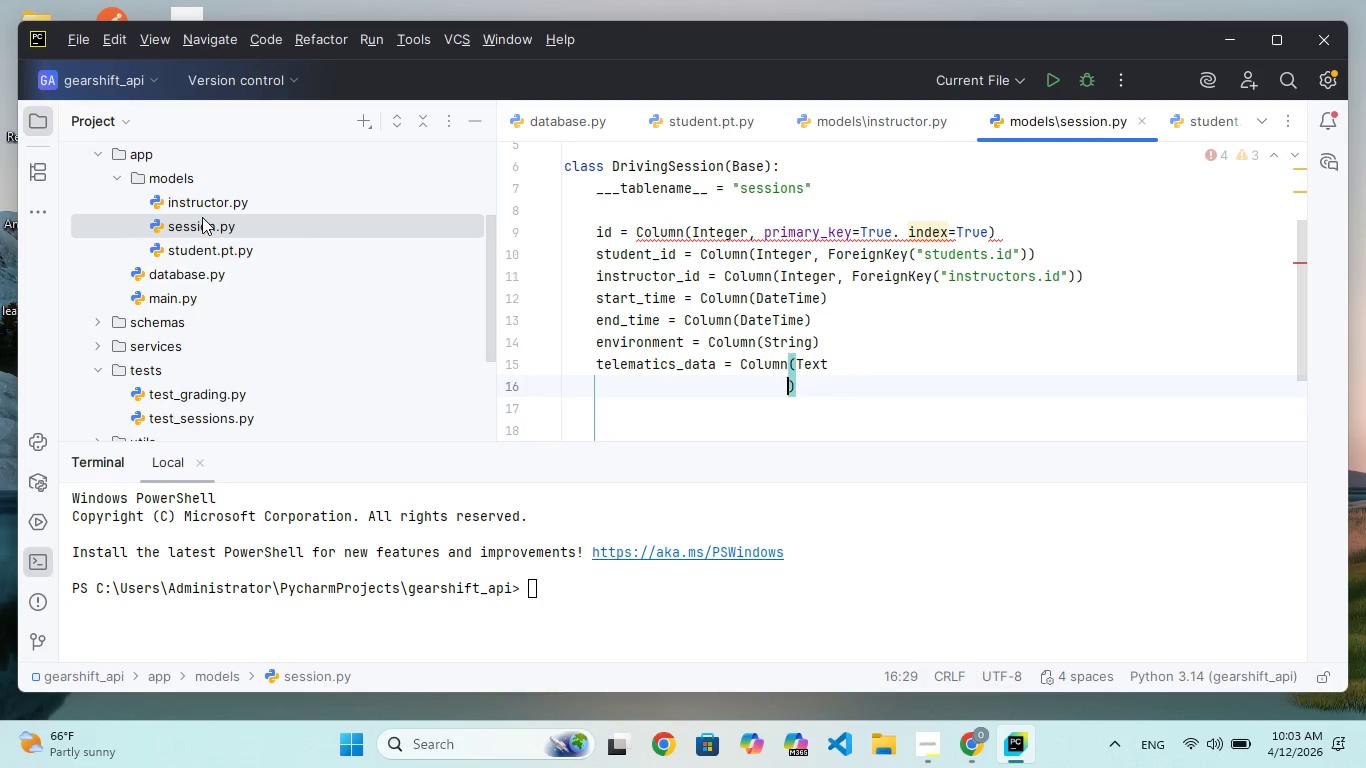 
key(Backspace)
 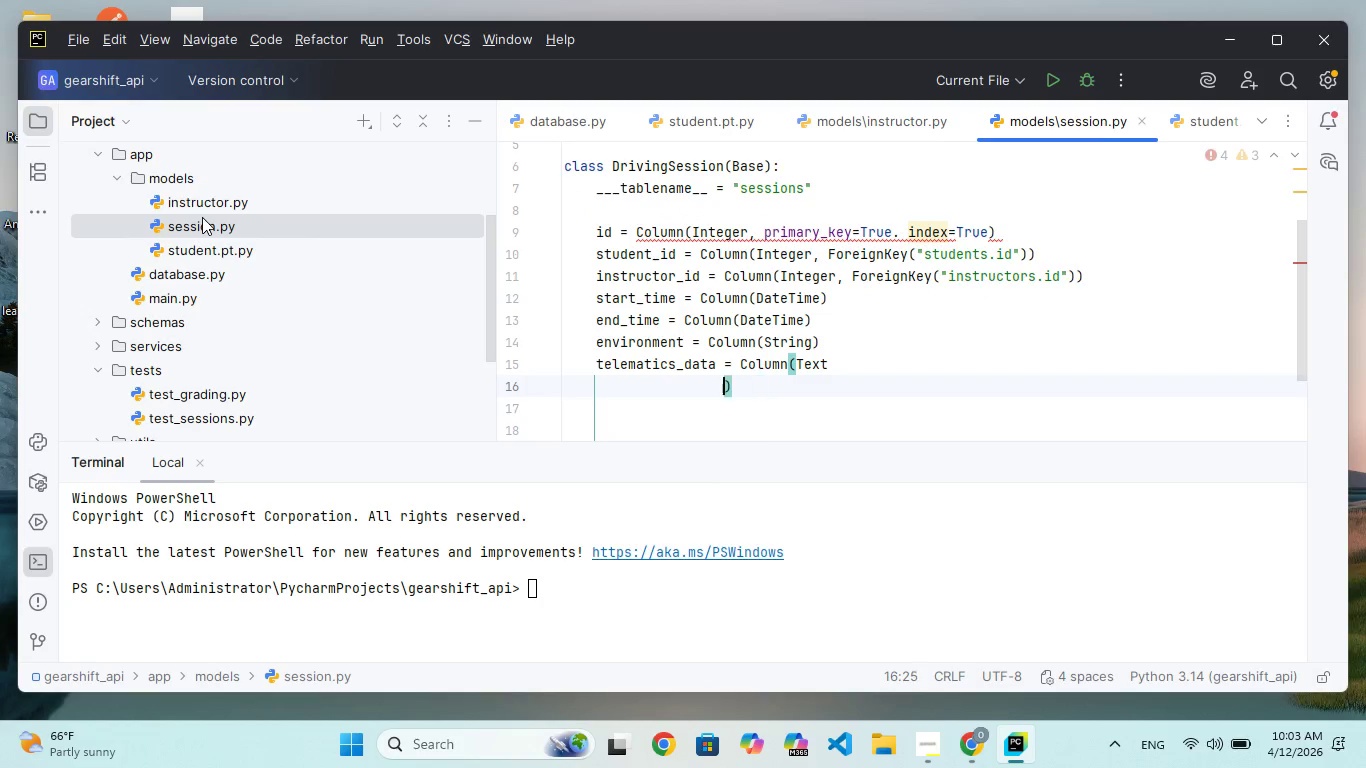 
key(Backspace)
 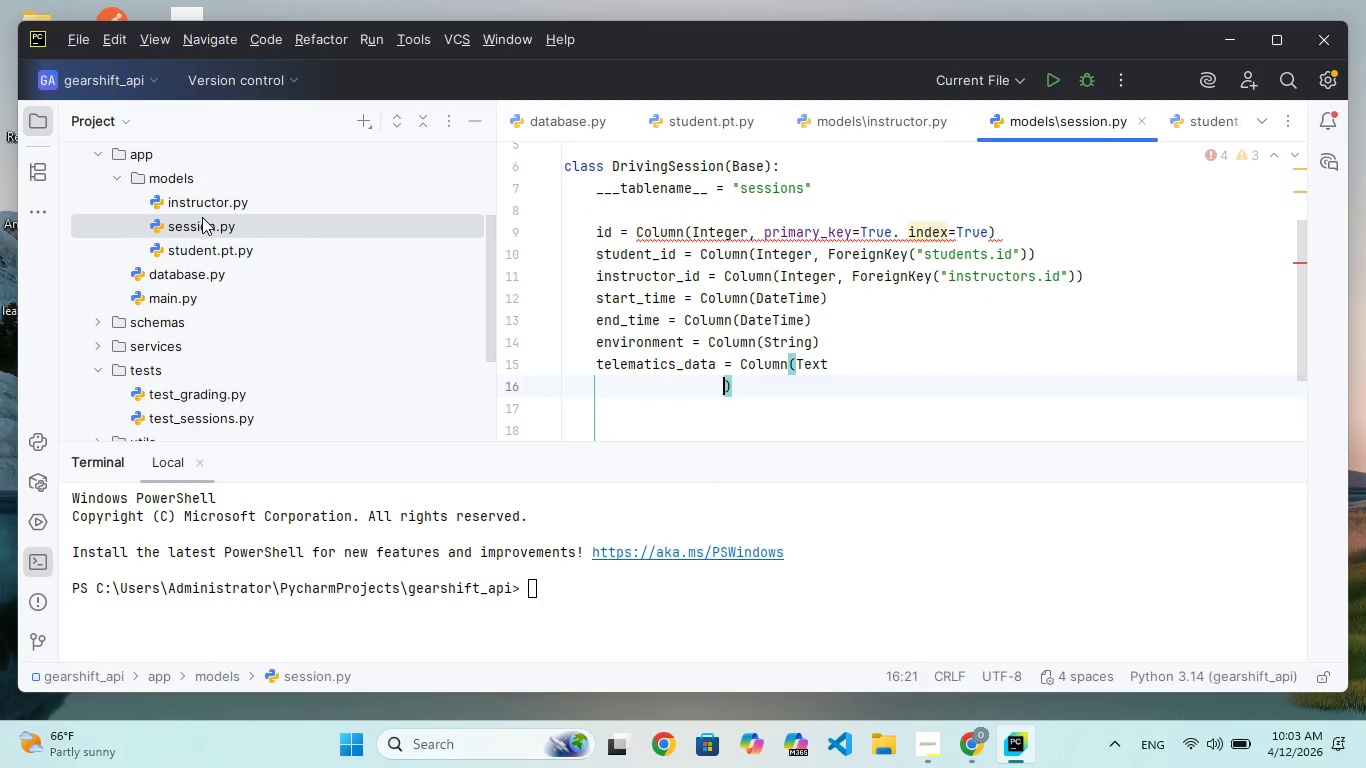 
key(Backspace)
 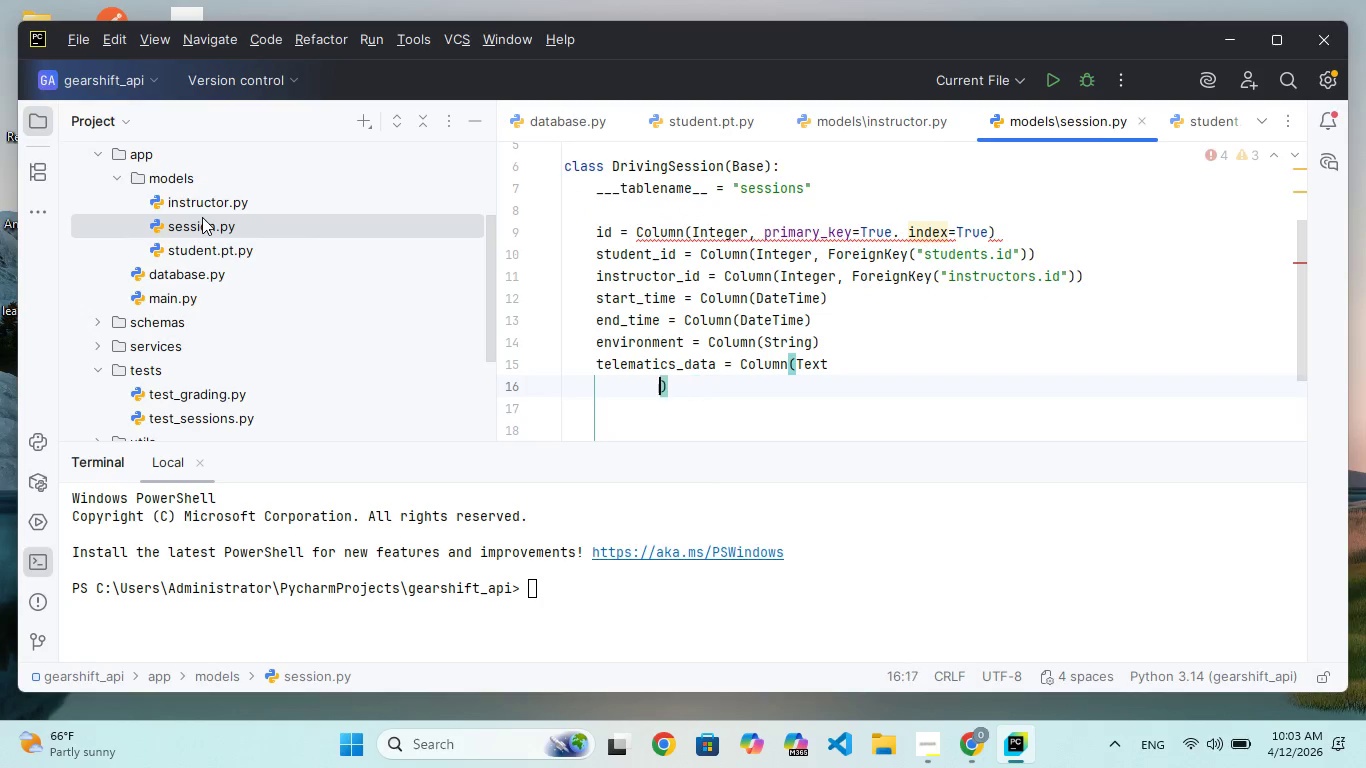 
key(Backspace)
 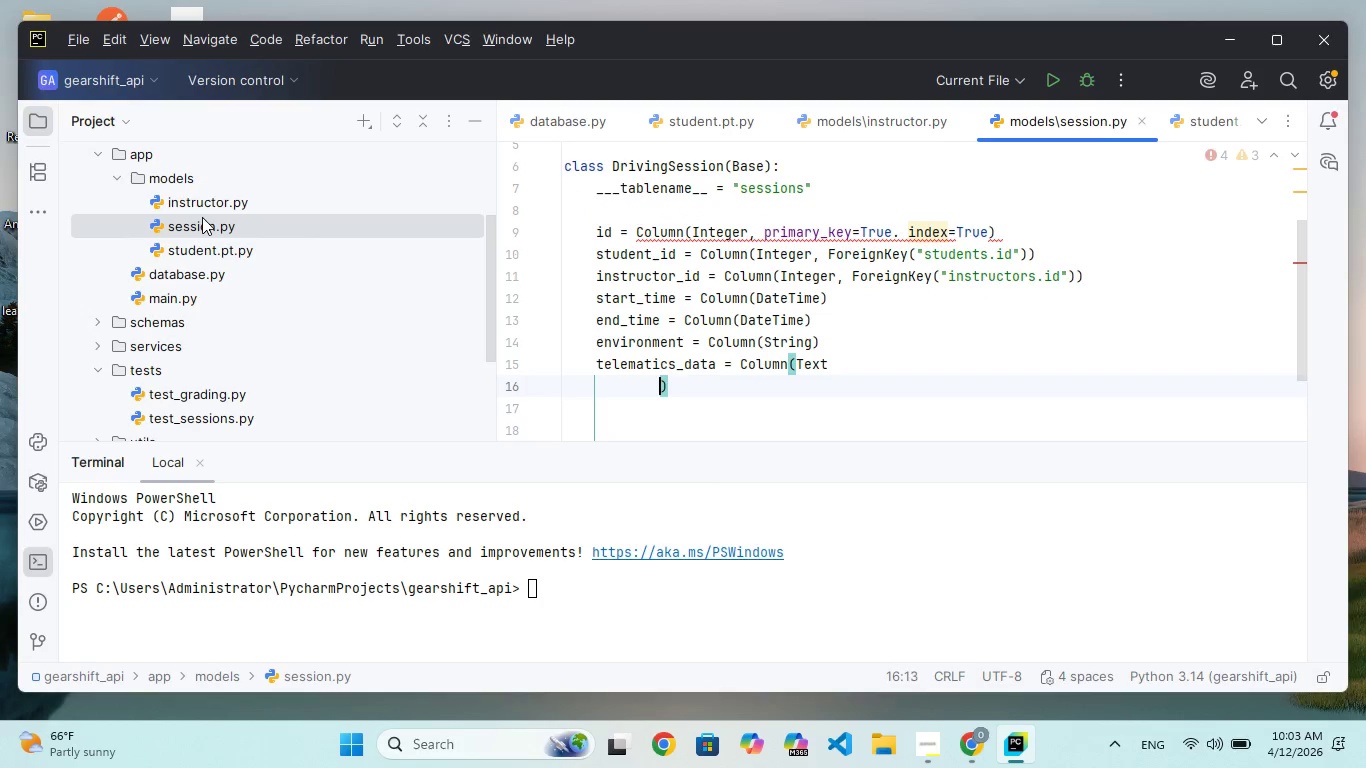 
key(Backspace)
 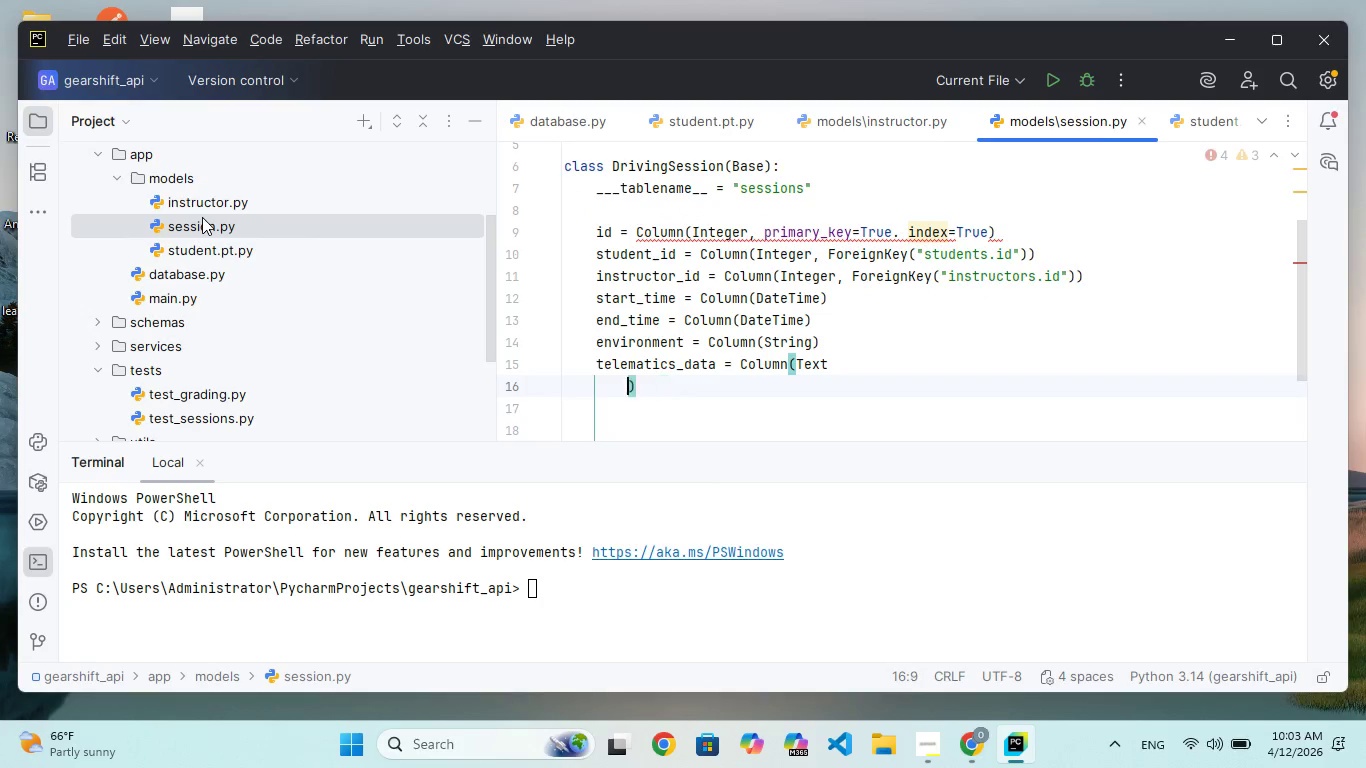 
key(Backspace)
 